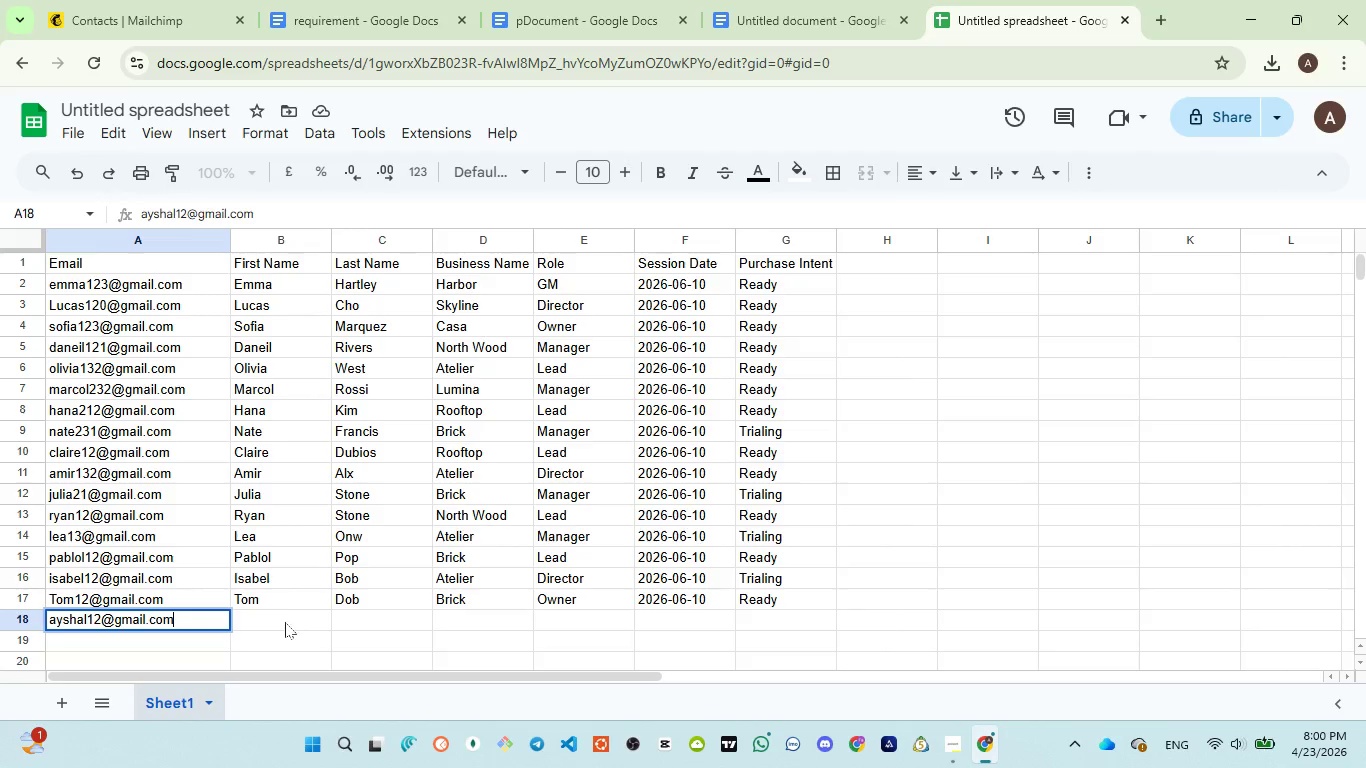 
left_click([284, 621])
 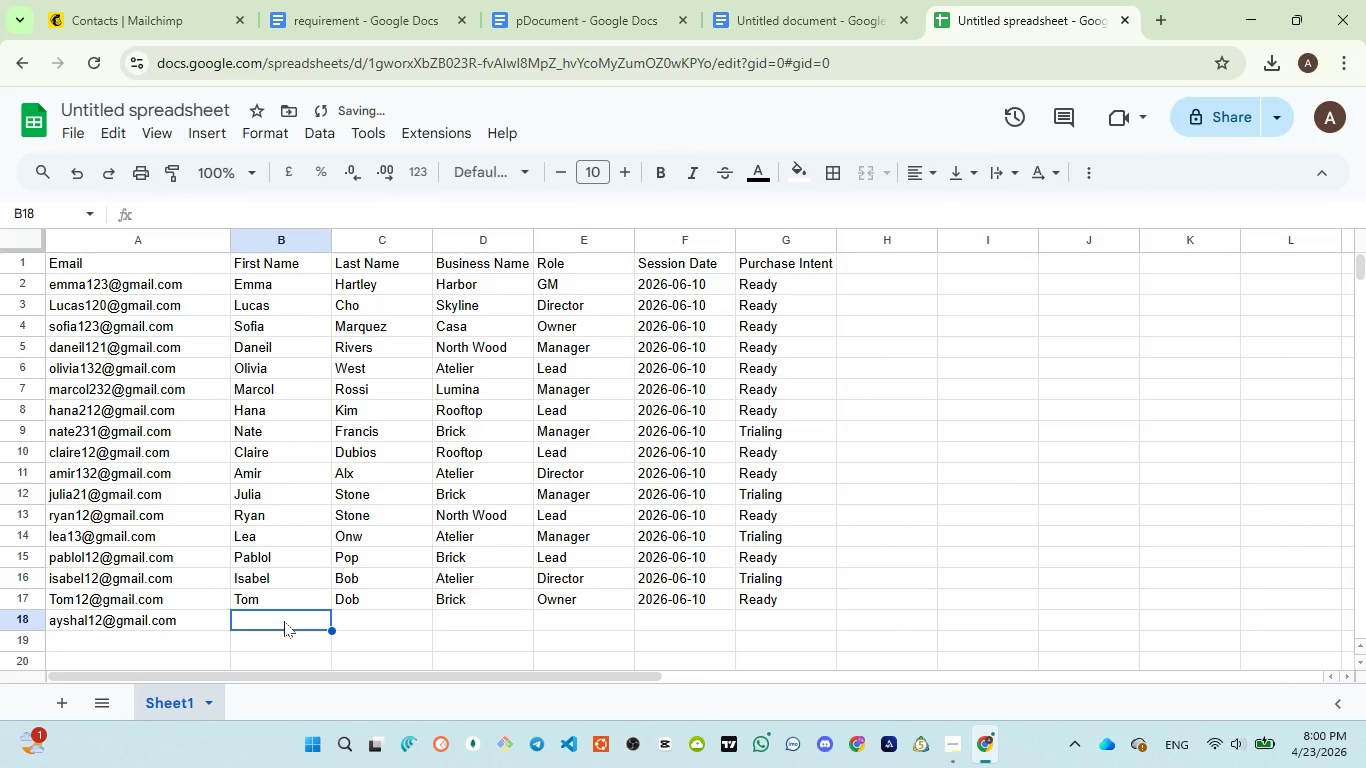 
type(Ayshale)
key(Backspace)
 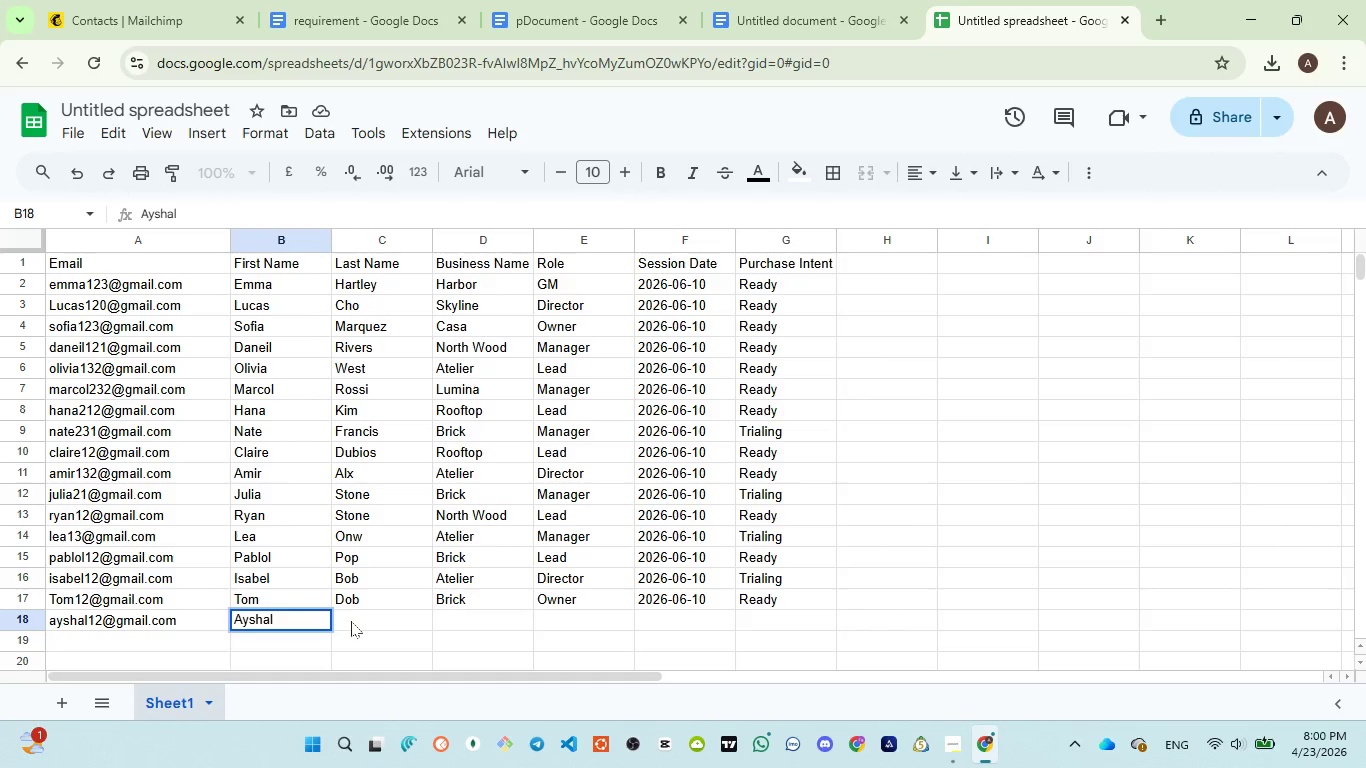 
left_click([352, 621])
 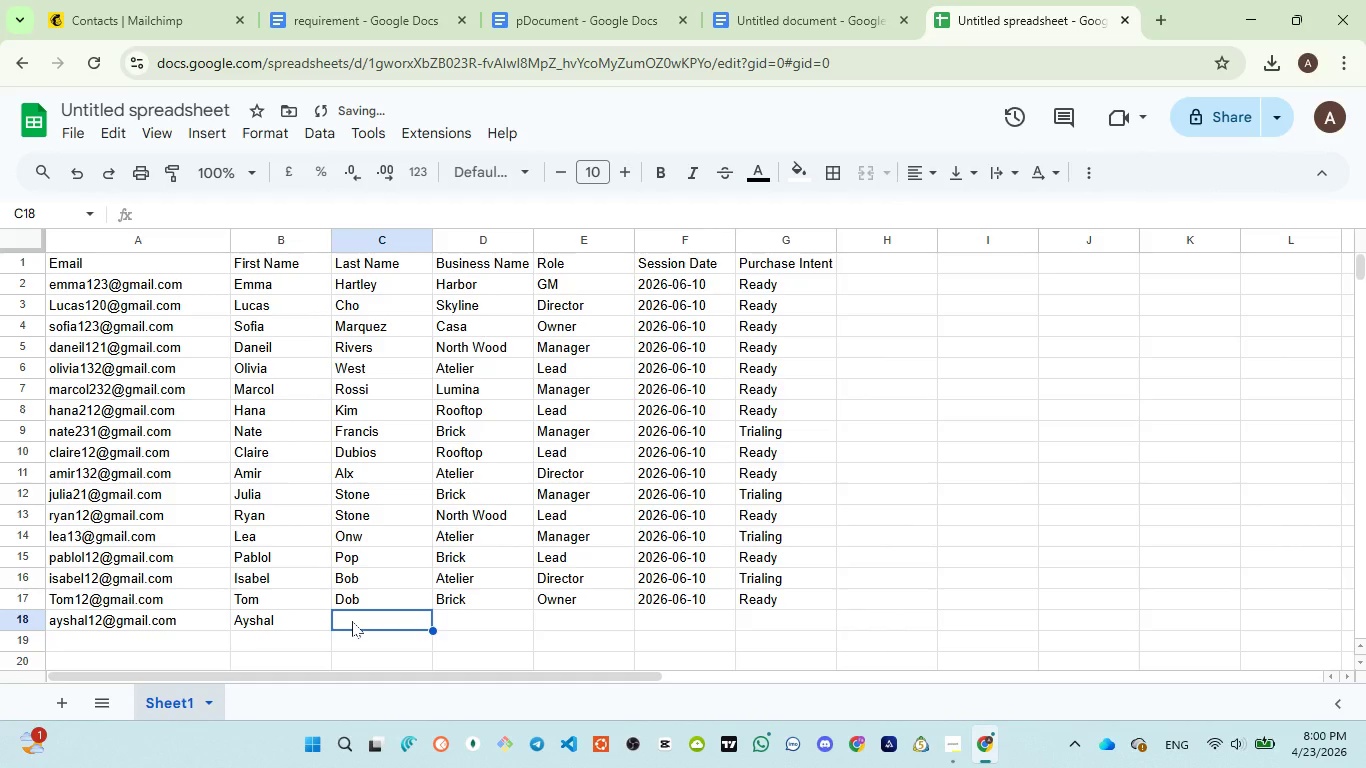 
type(Gob)
 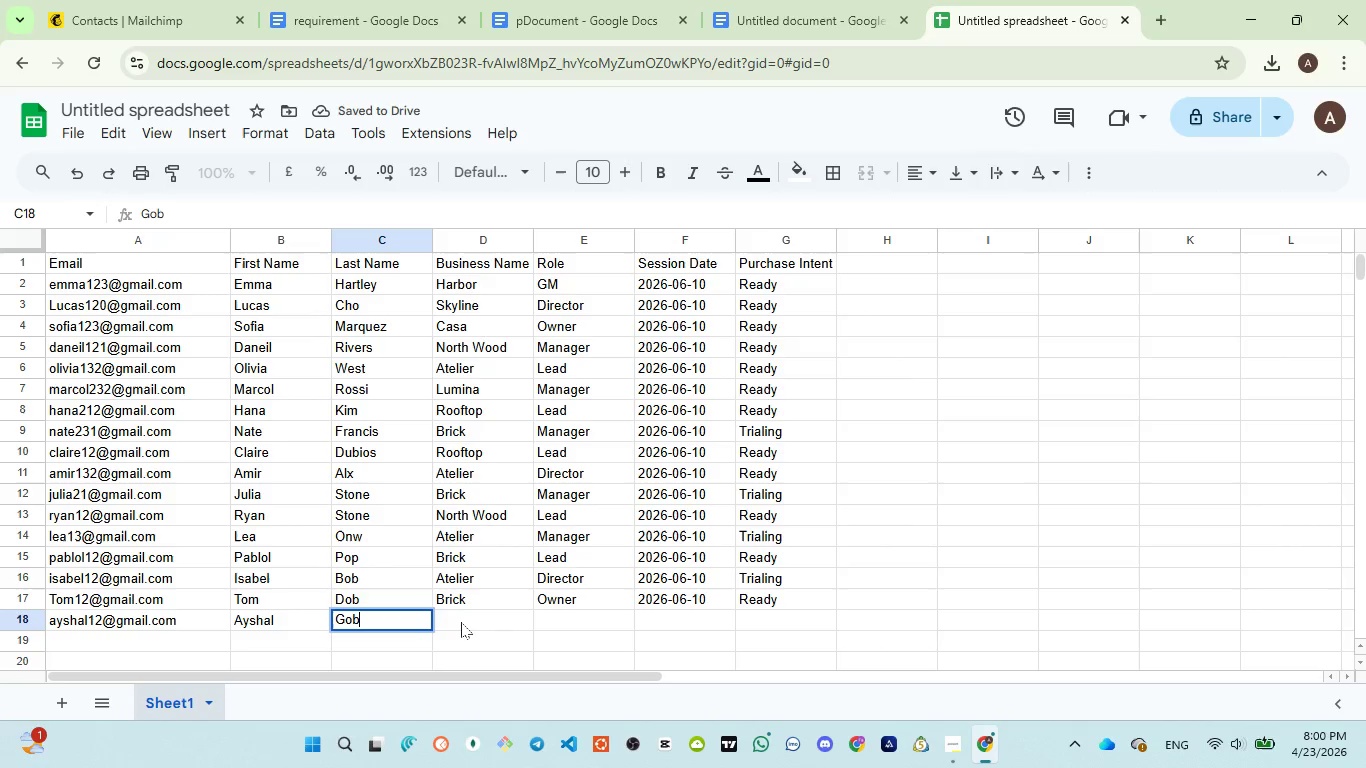 
left_click([461, 622])
 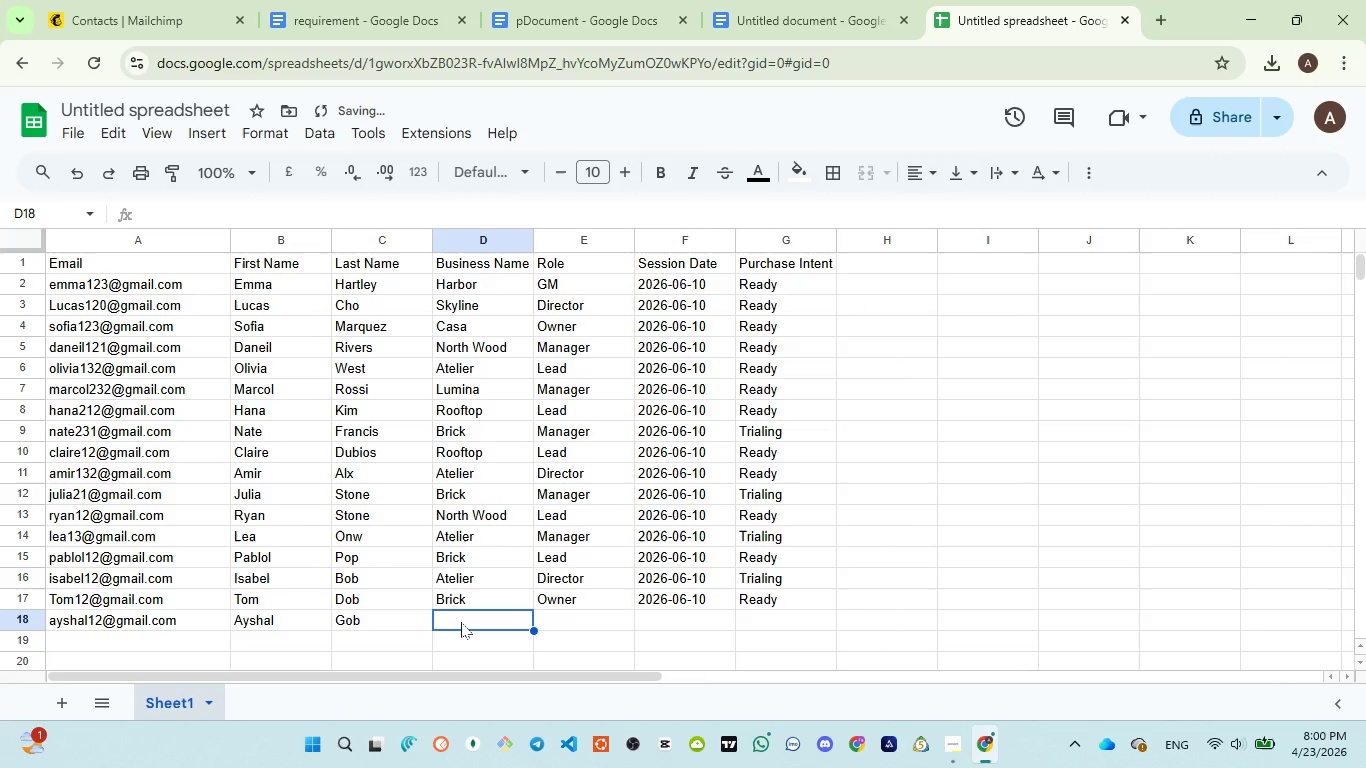 
key(Shift+ShiftLeft)
 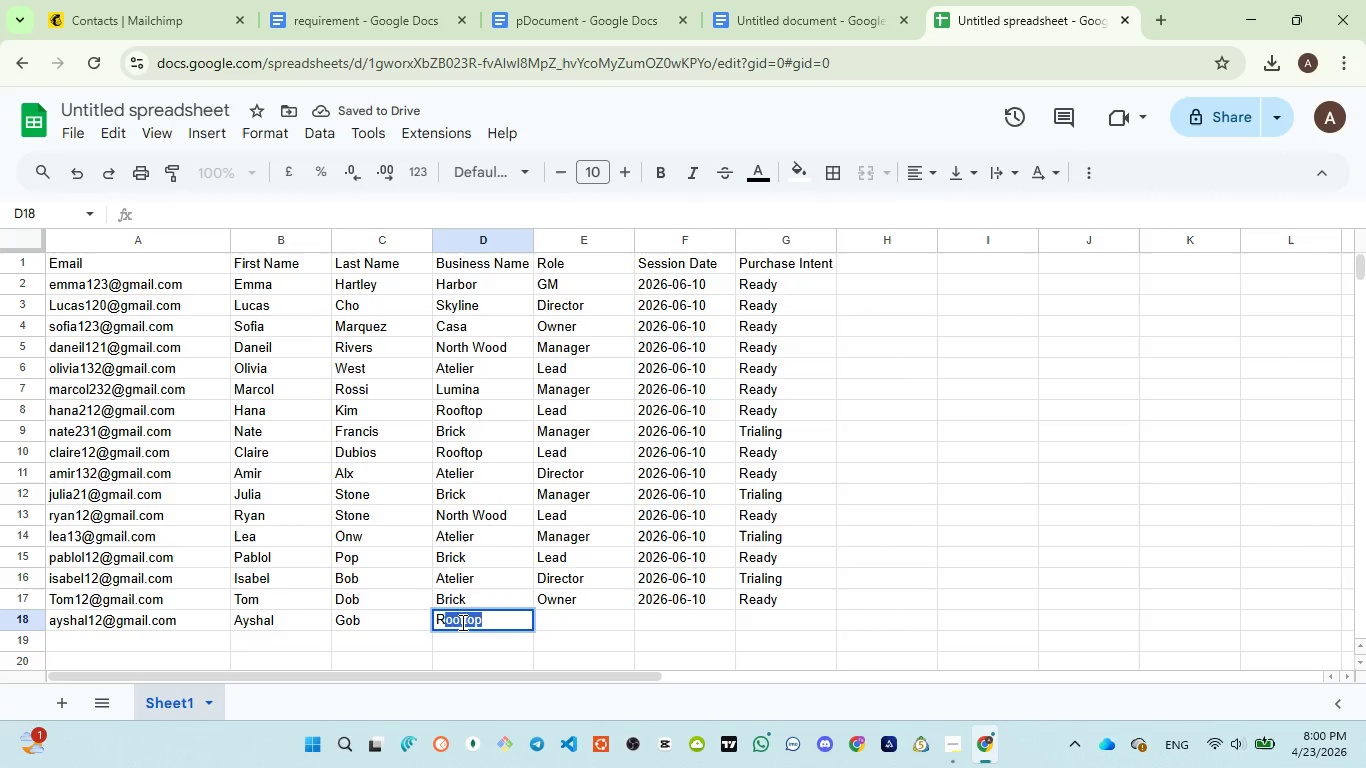 
key(Shift+R)
 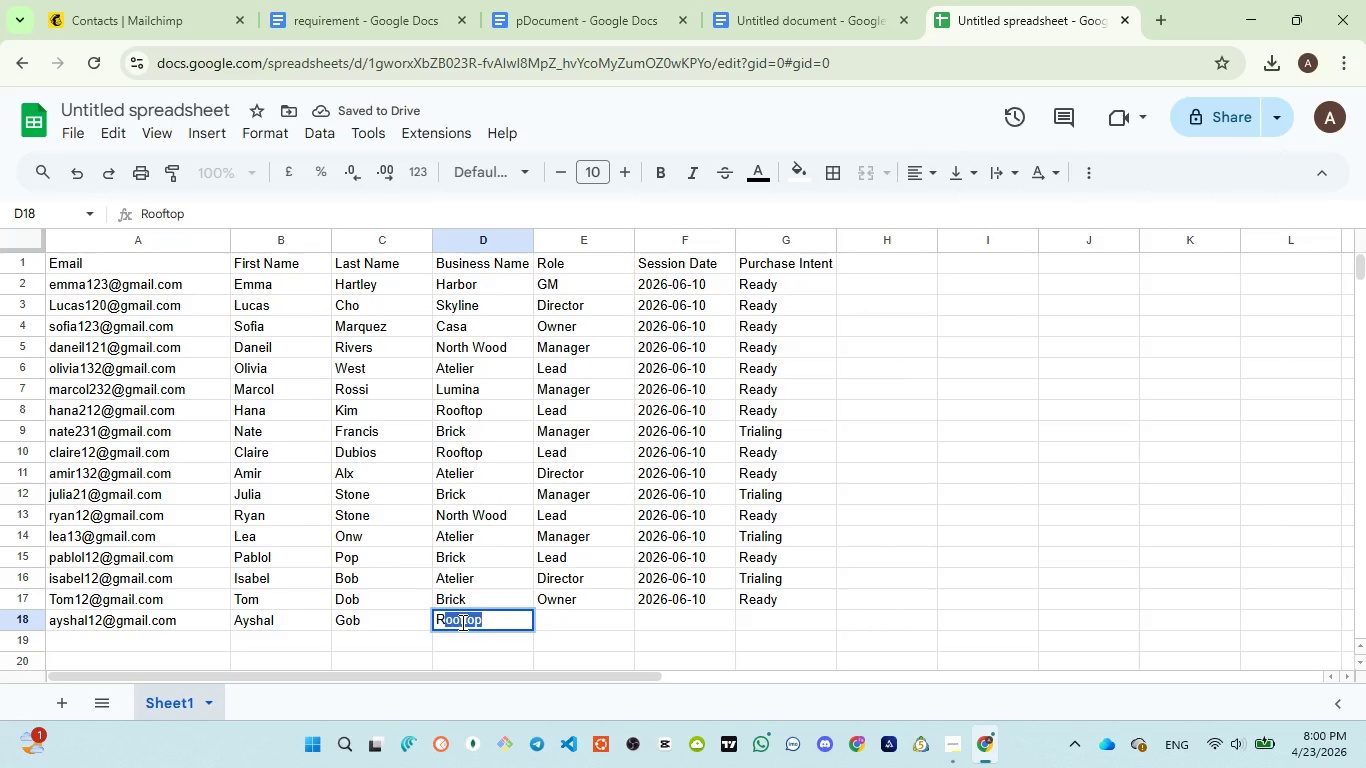 
key(ArrowRight)
 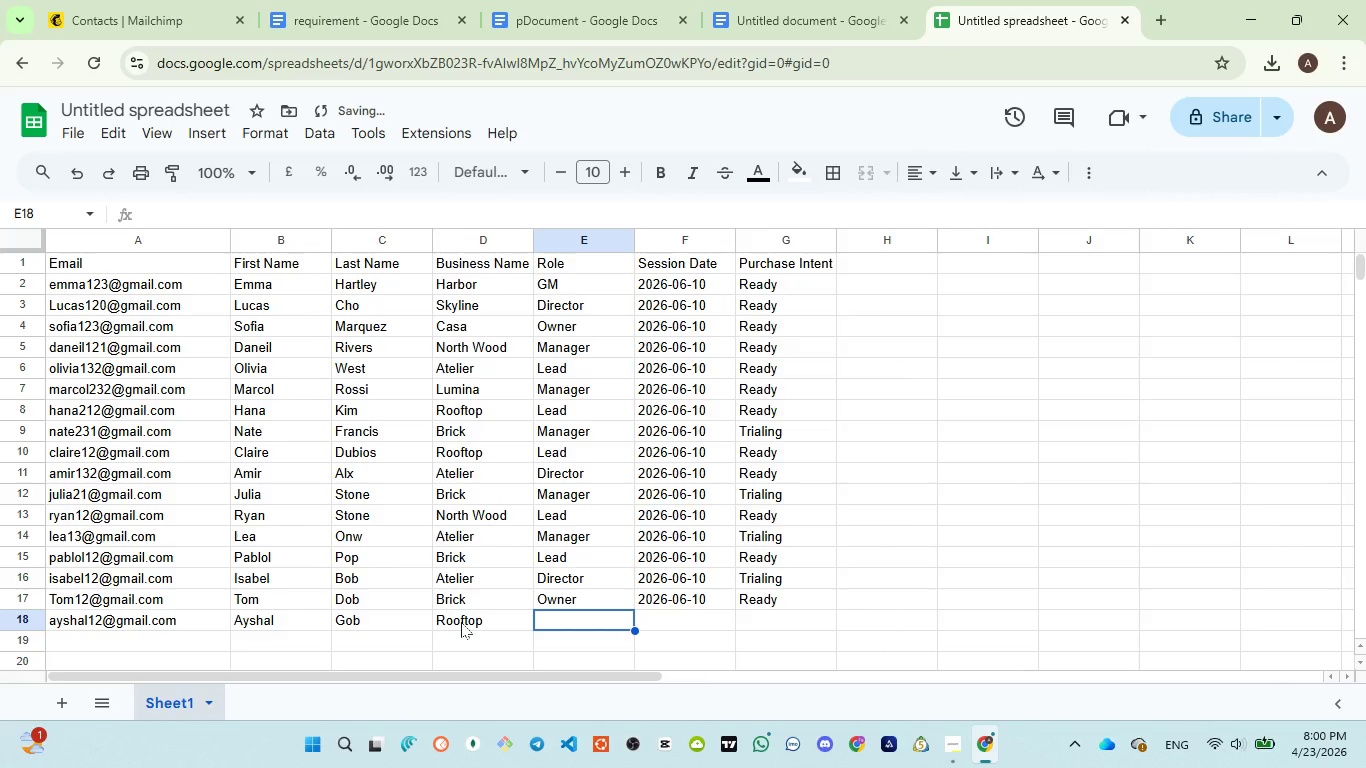 
key(Shift+ShiftLeft)
 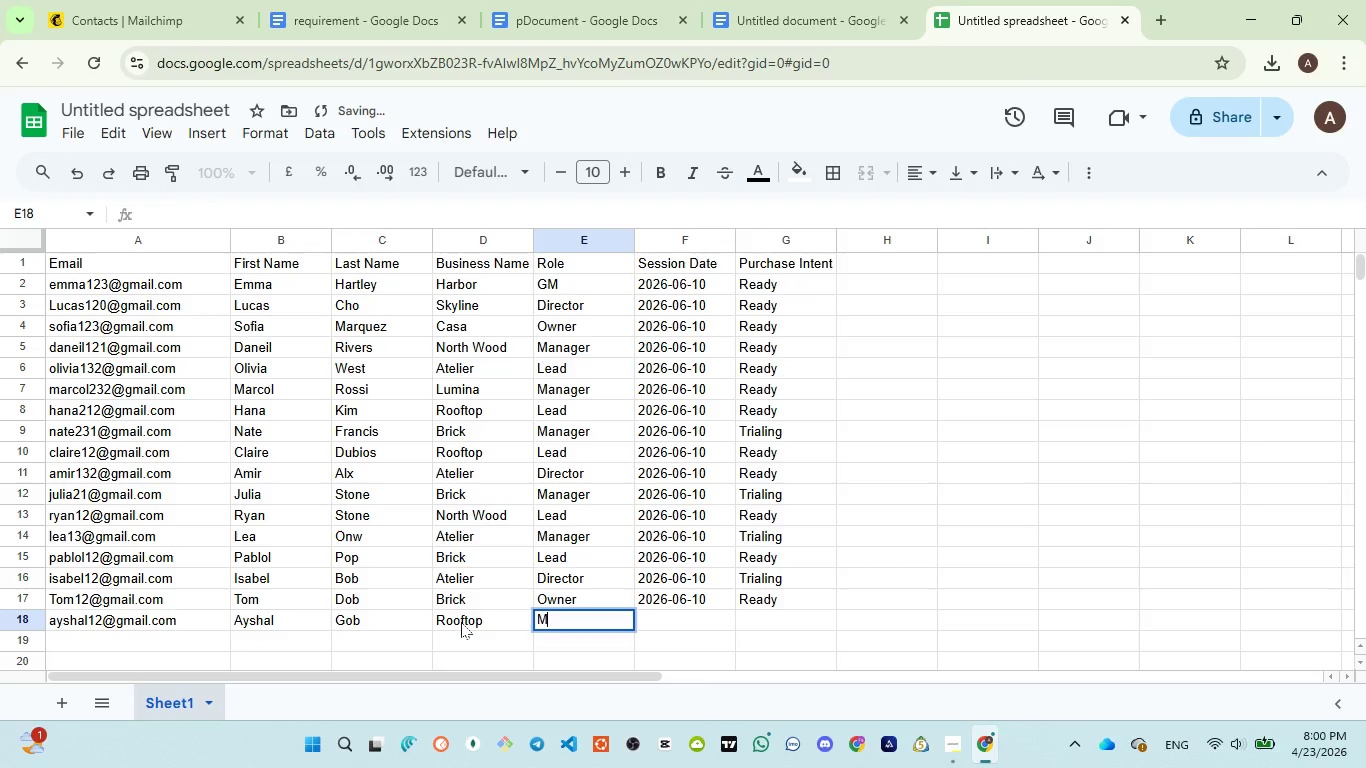 
key(Shift+M)
 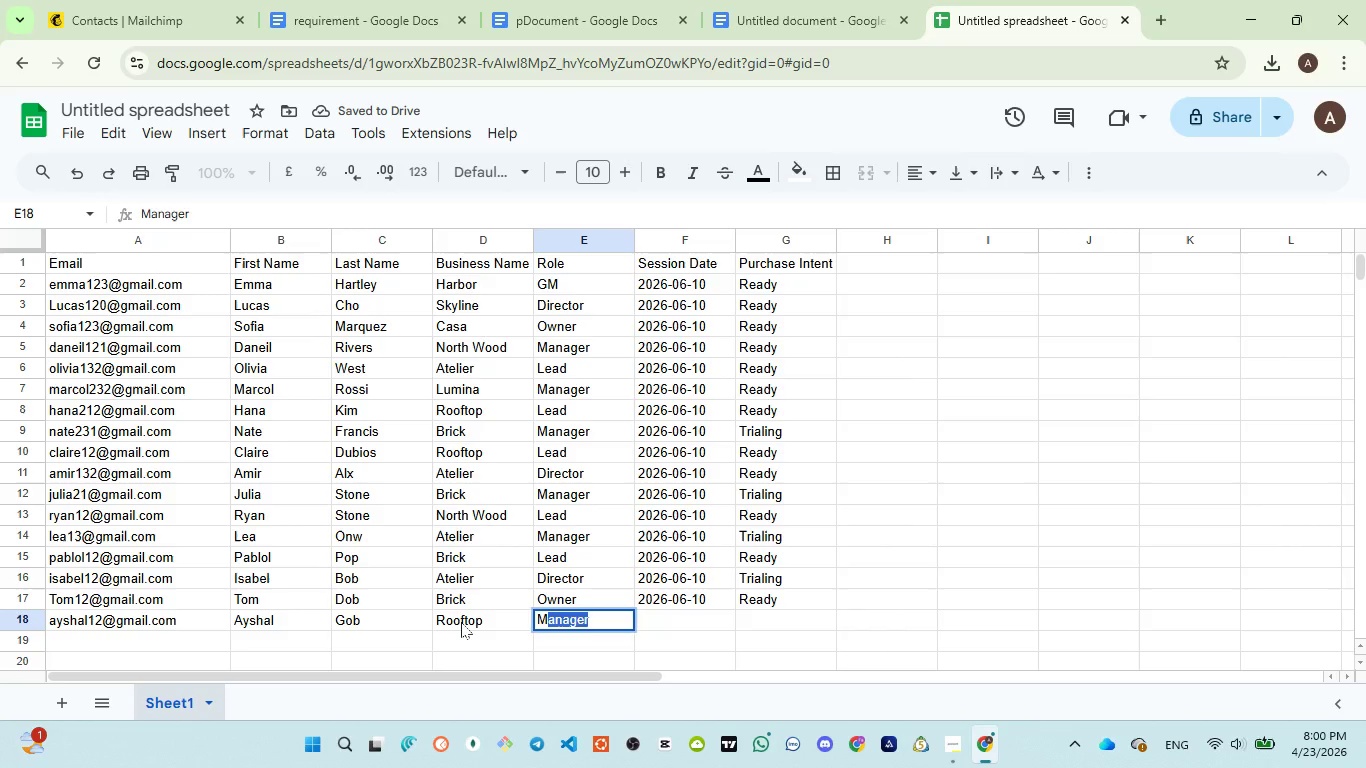 
key(ArrowRight)
 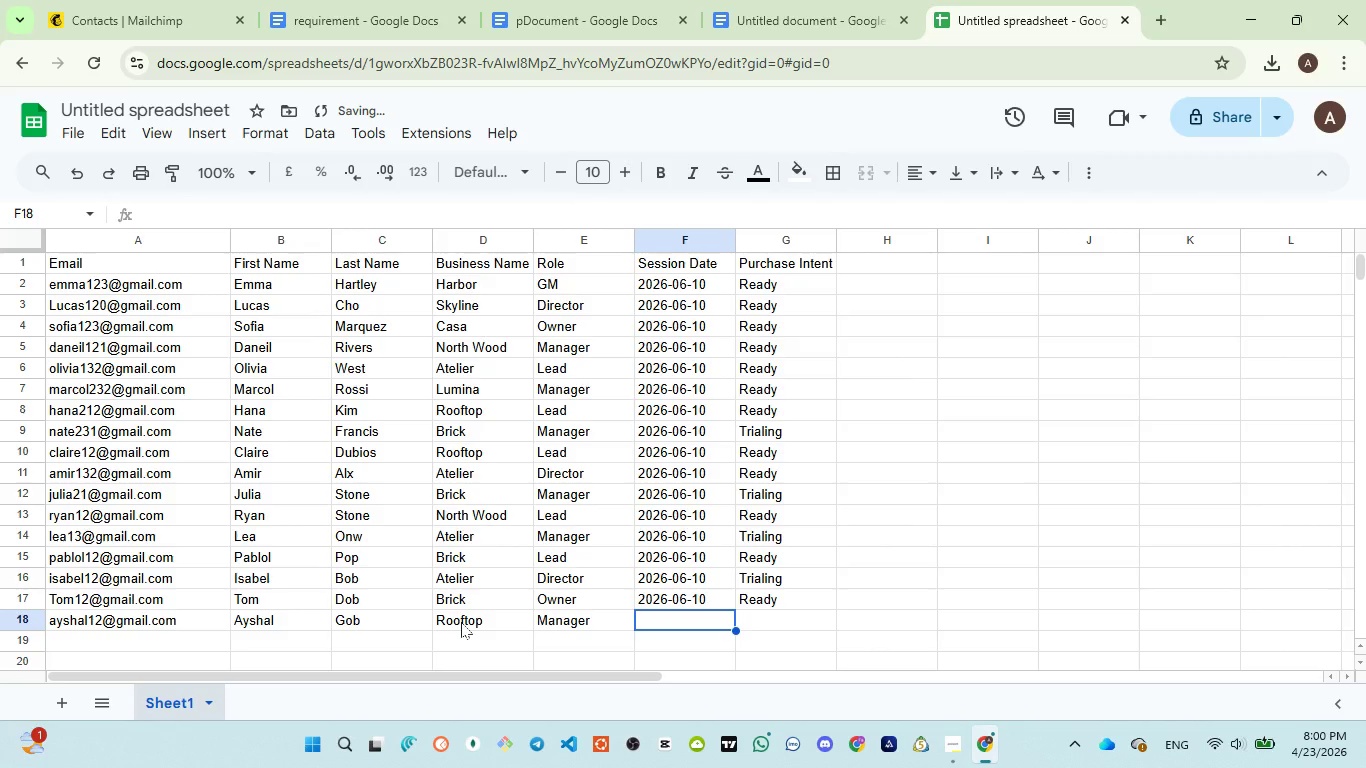 
key(Quote)
 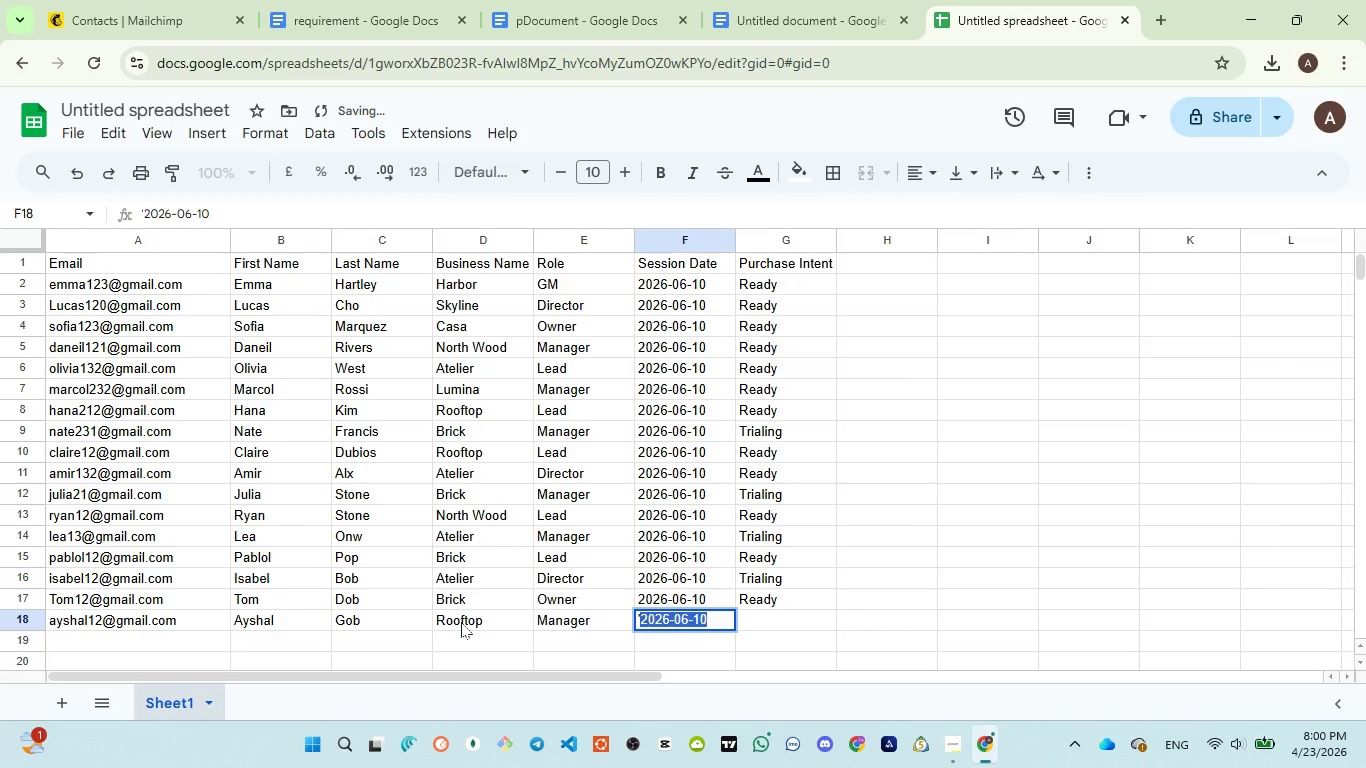 
key(ArrowRight)
 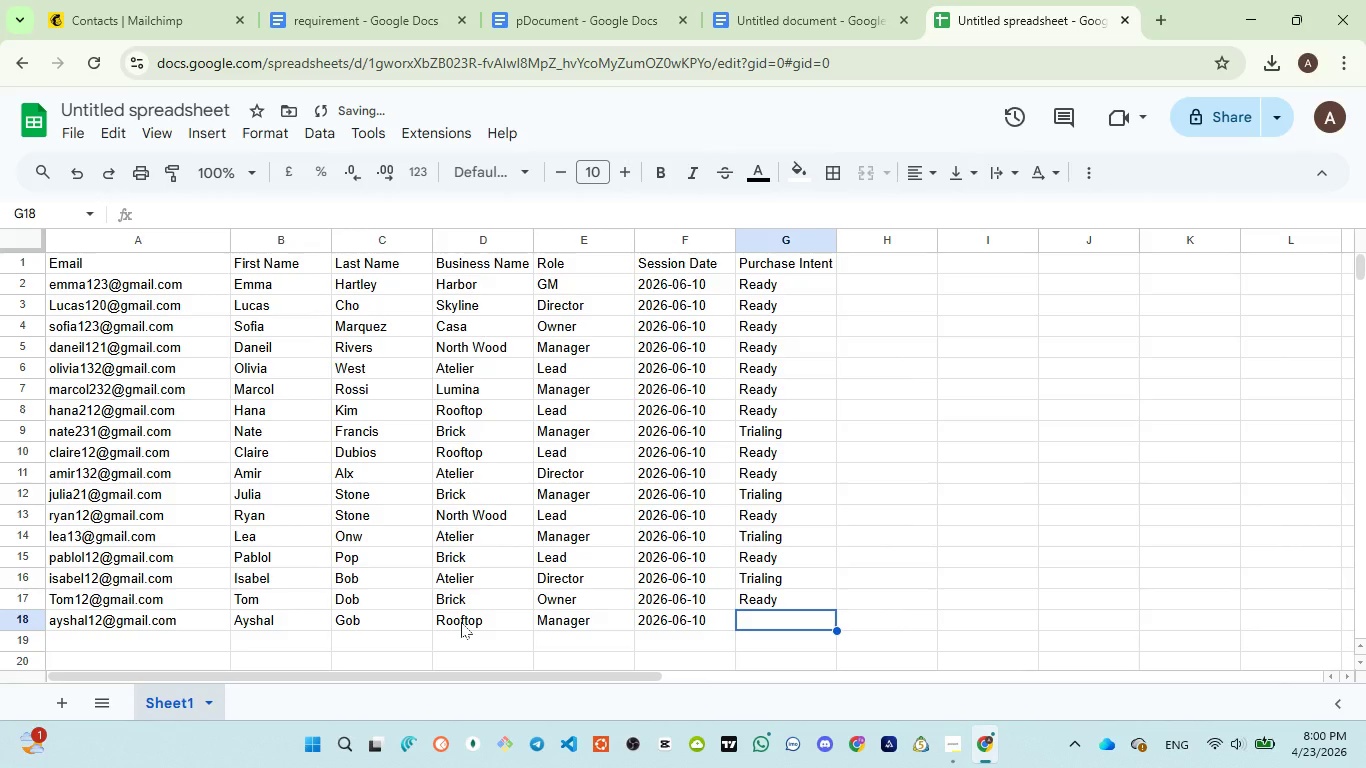 
key(Shift+ShiftLeft)
 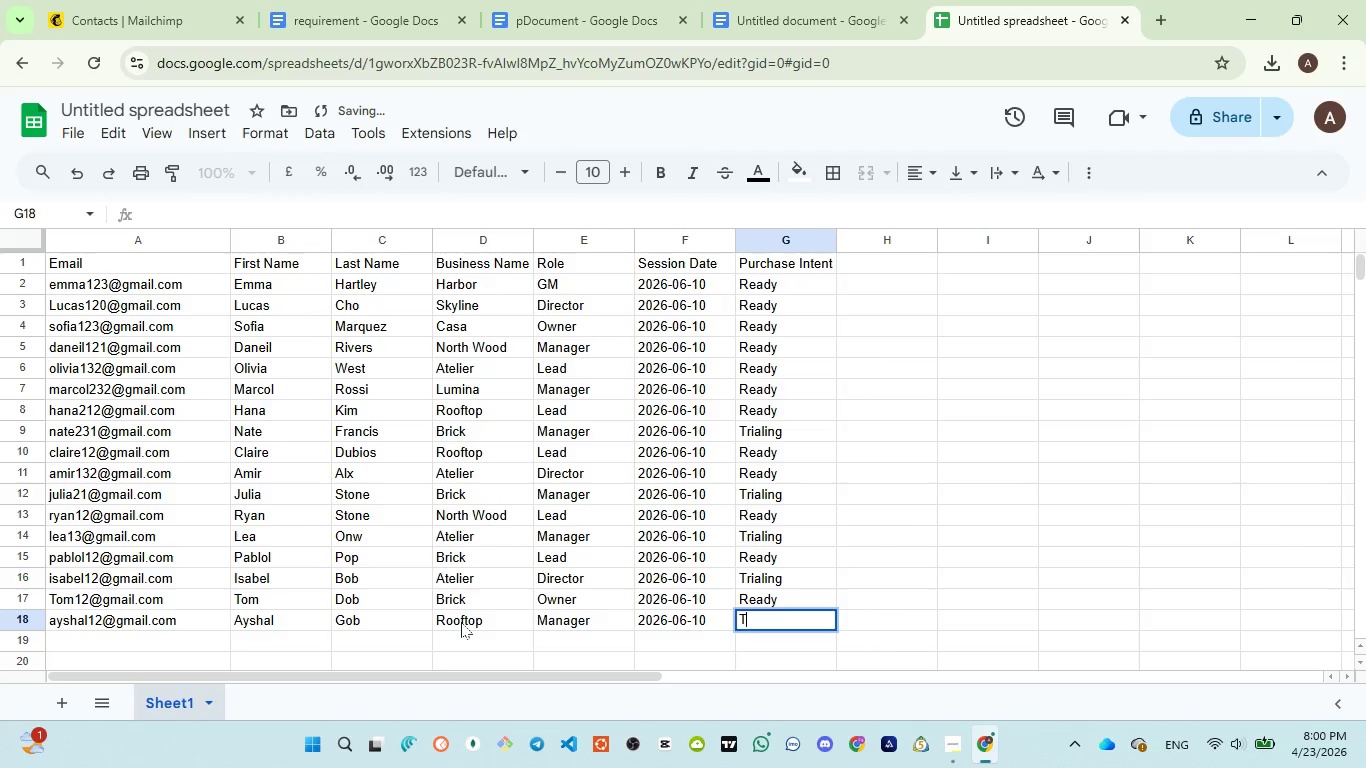 
key(Shift+T)
 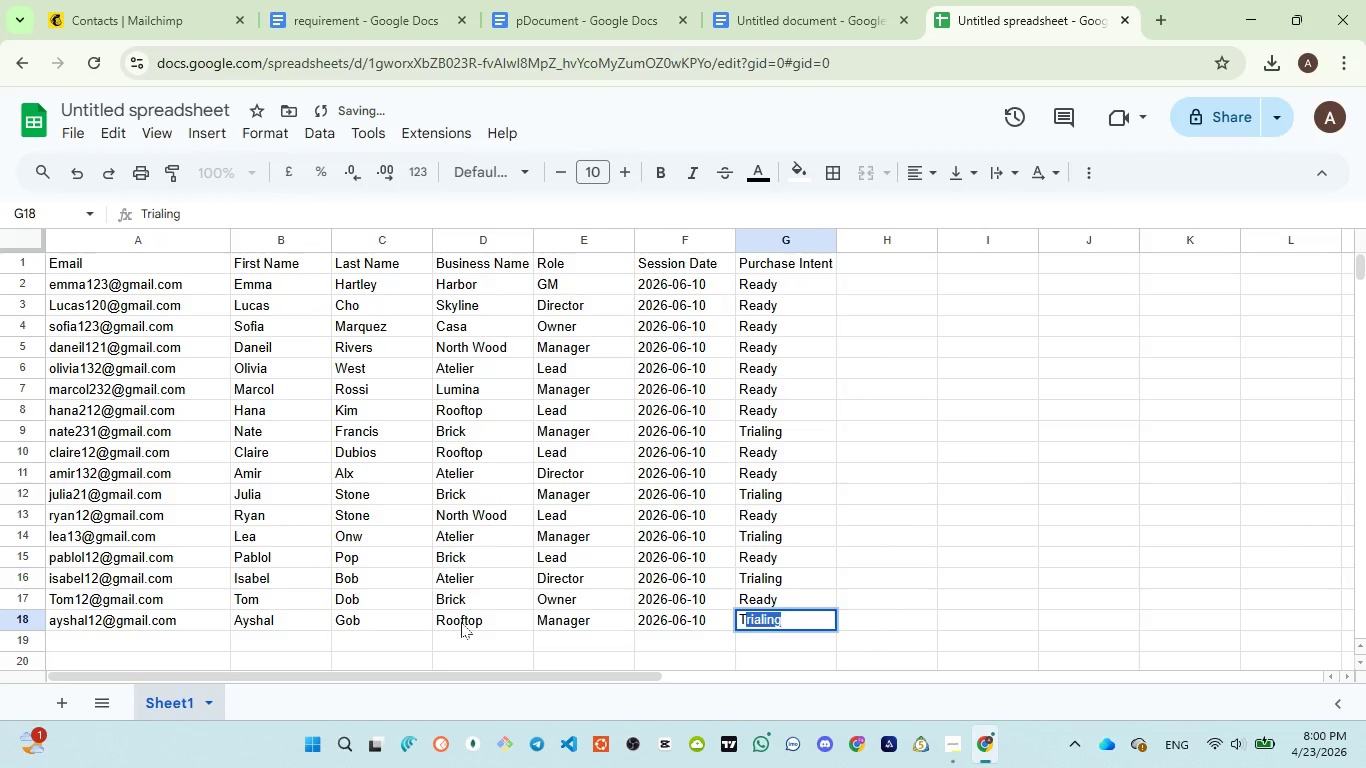 
key(ArrowRight)
 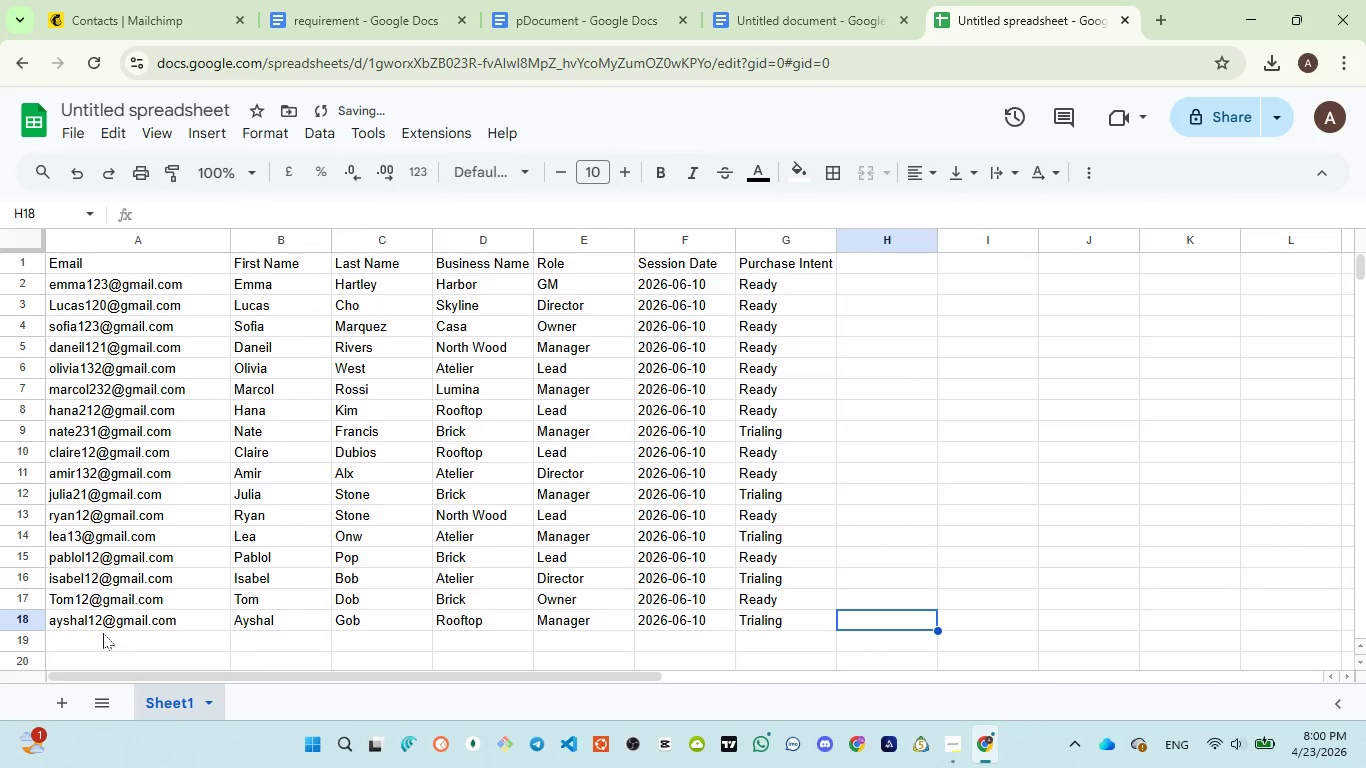 
left_click([103, 637])
 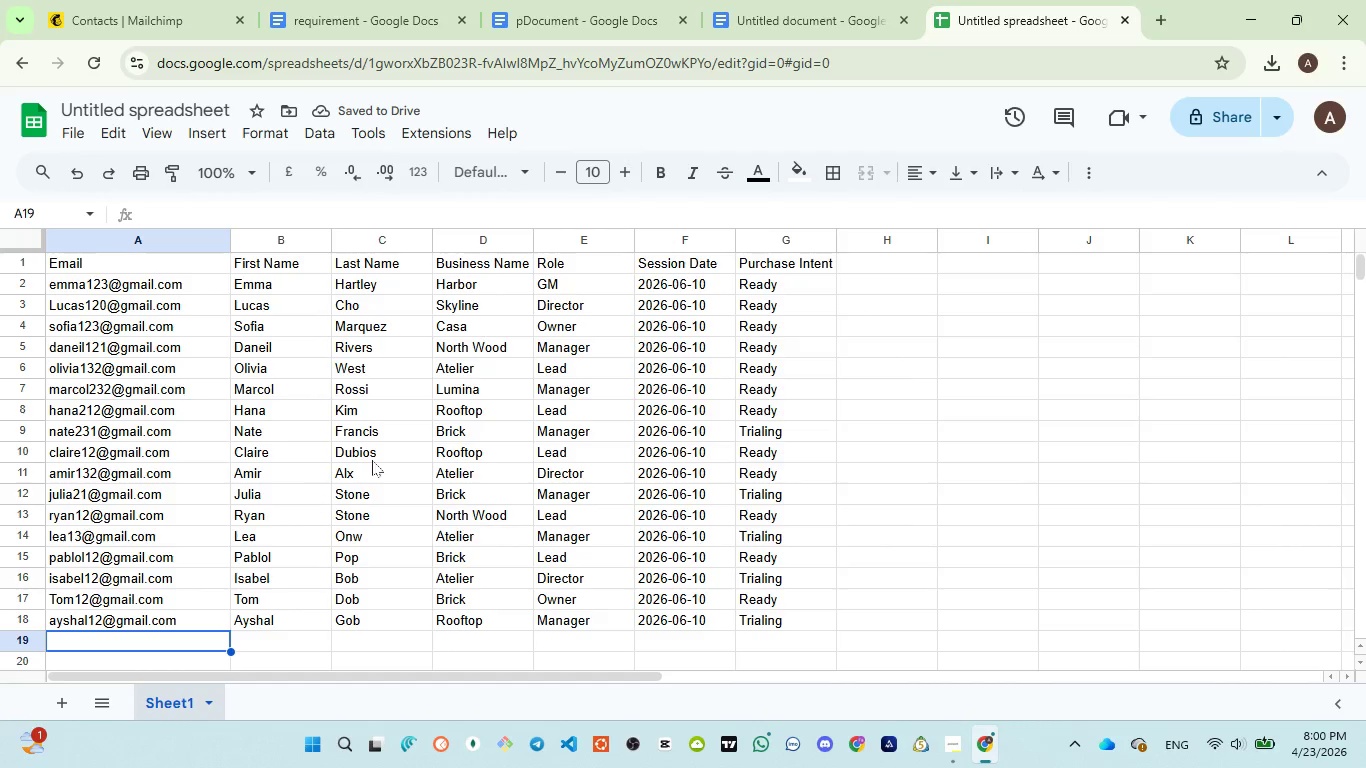 
scroll: coordinate [390, 450], scroll_direction: down, amount: 2.0
 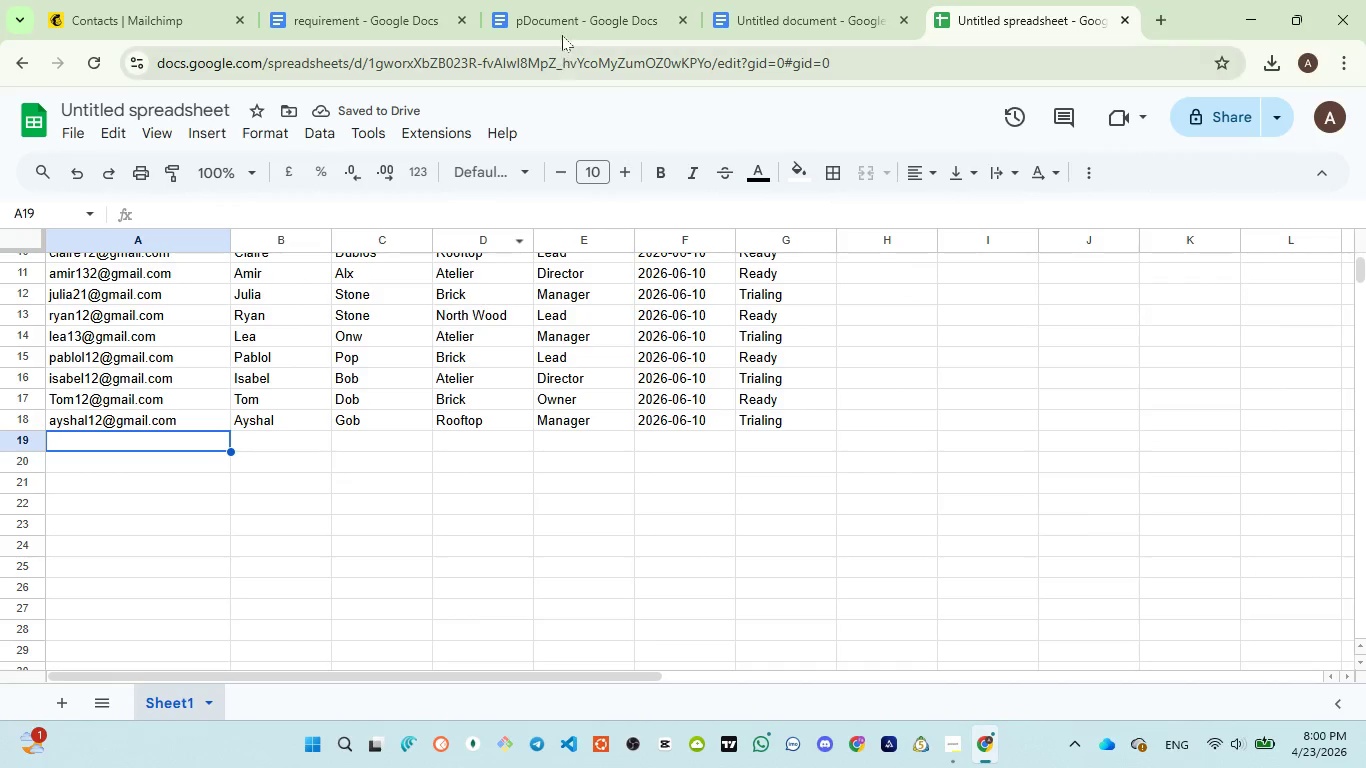 
left_click([562, 28])
 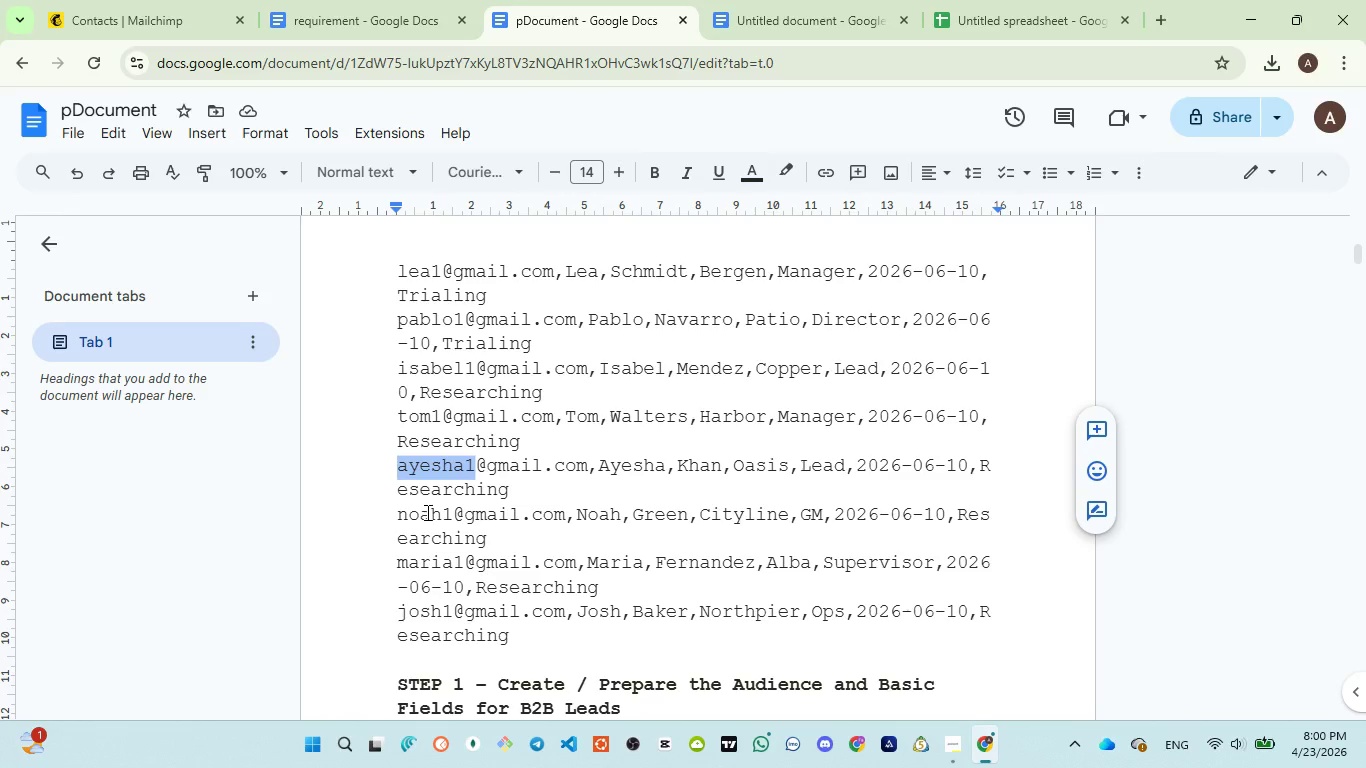 
double_click([426, 512])
 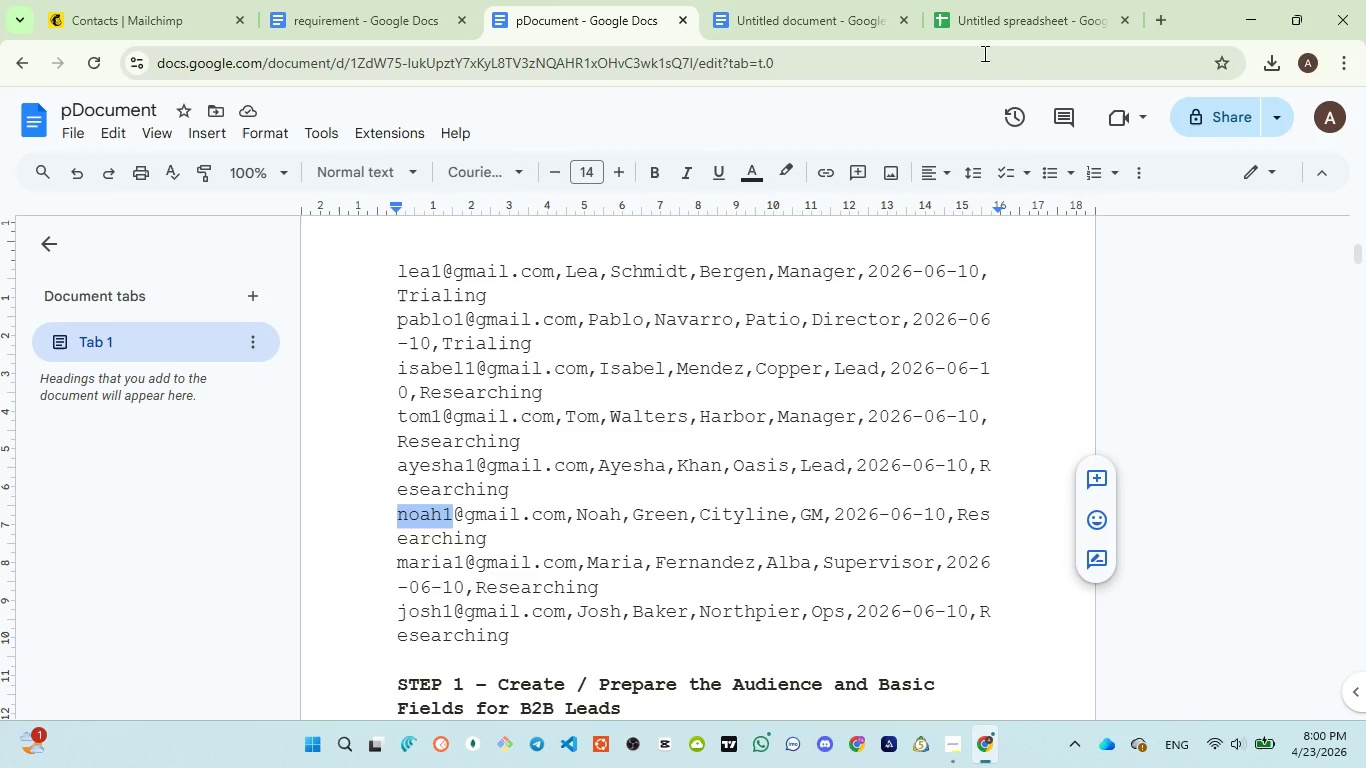 
left_click([984, 25])
 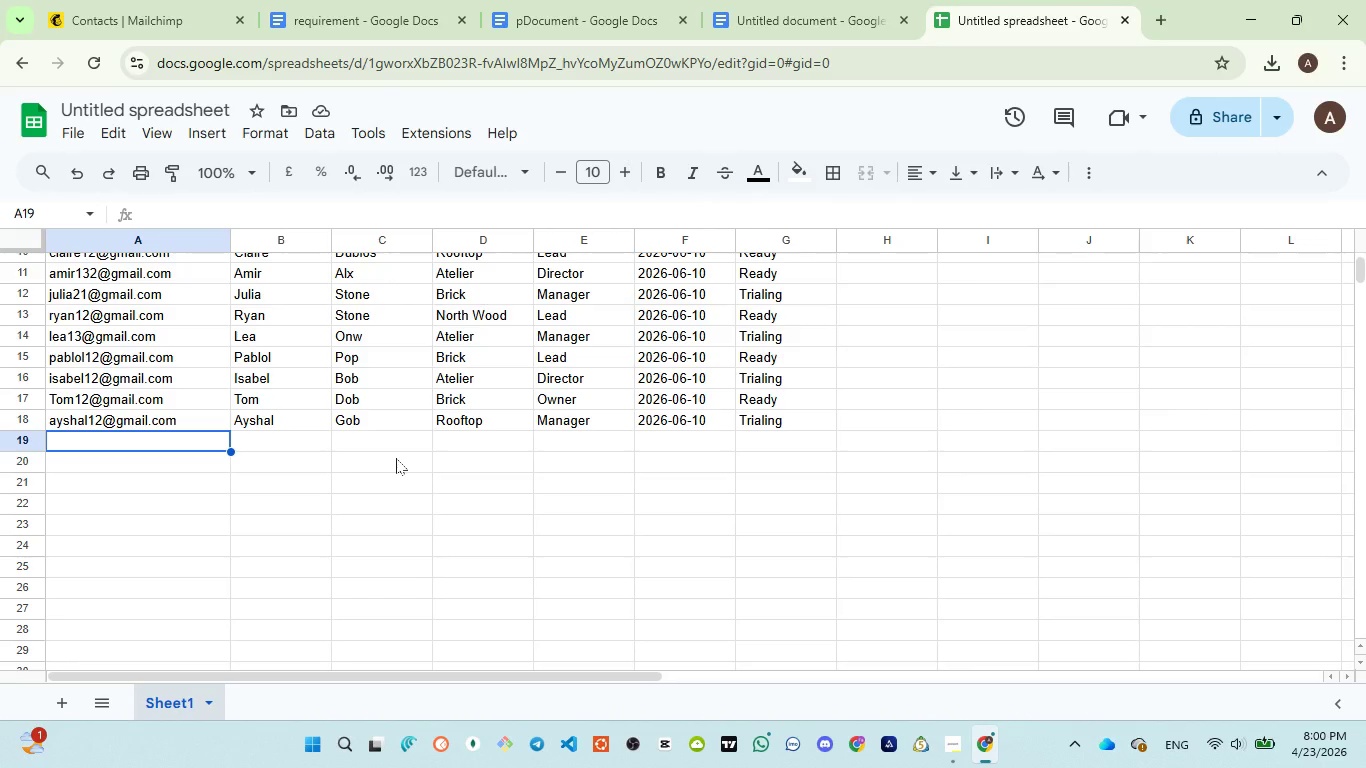 
type(noah12@gmail.com)
 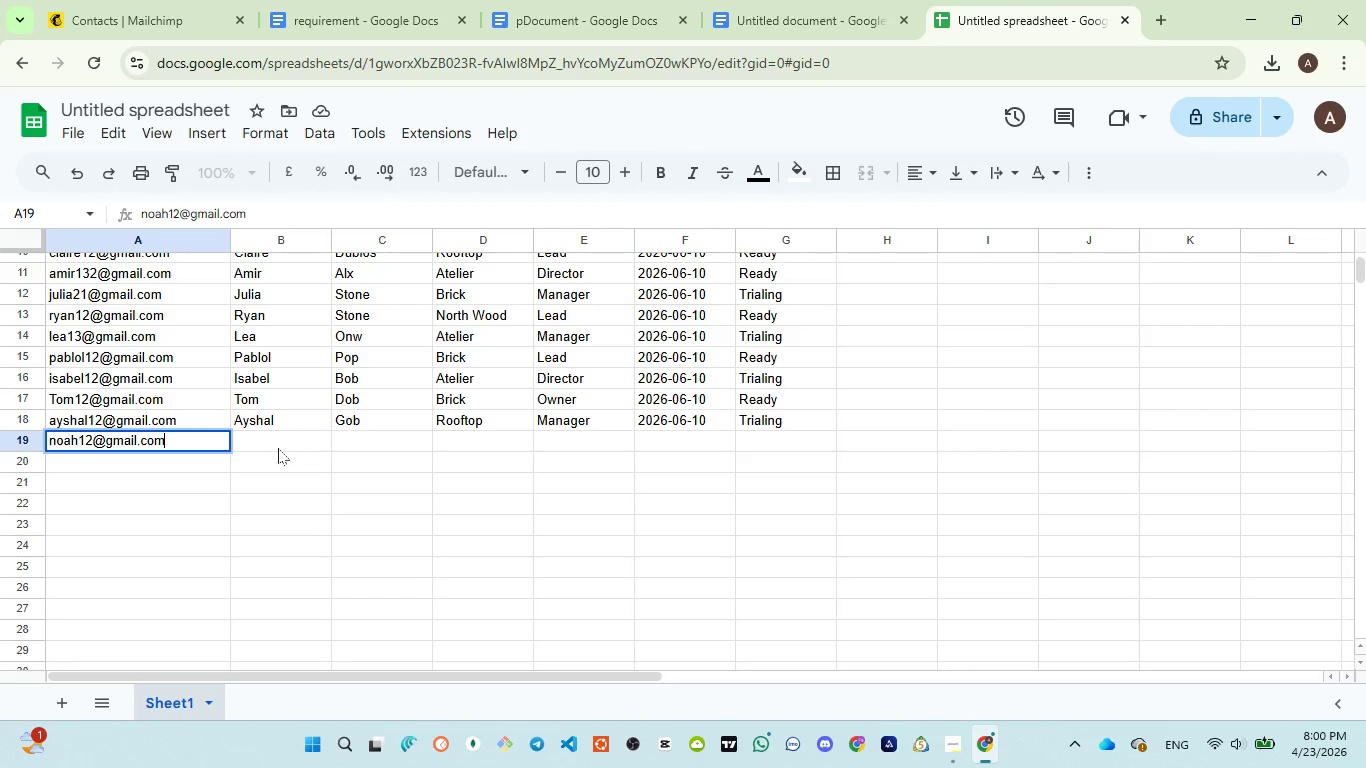 
left_click([278, 448])
 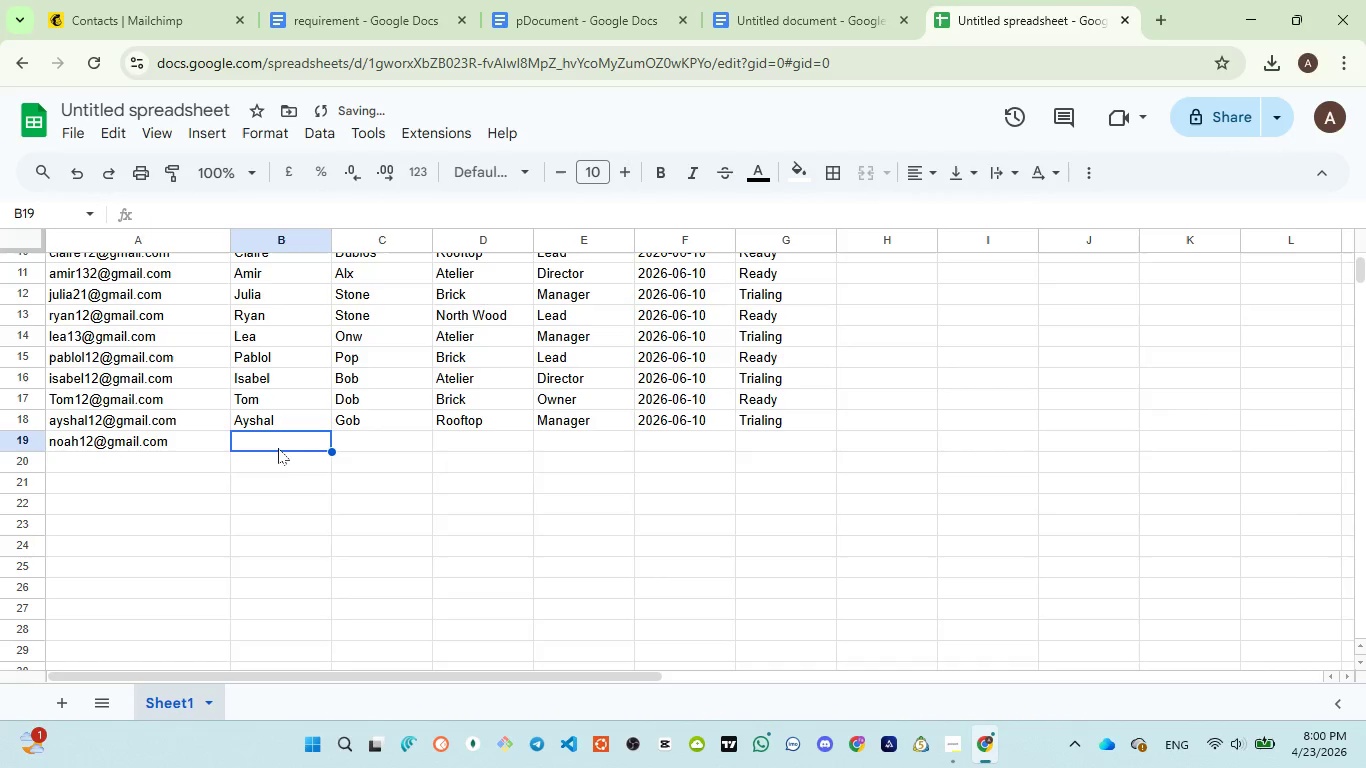 
type(Noah)
 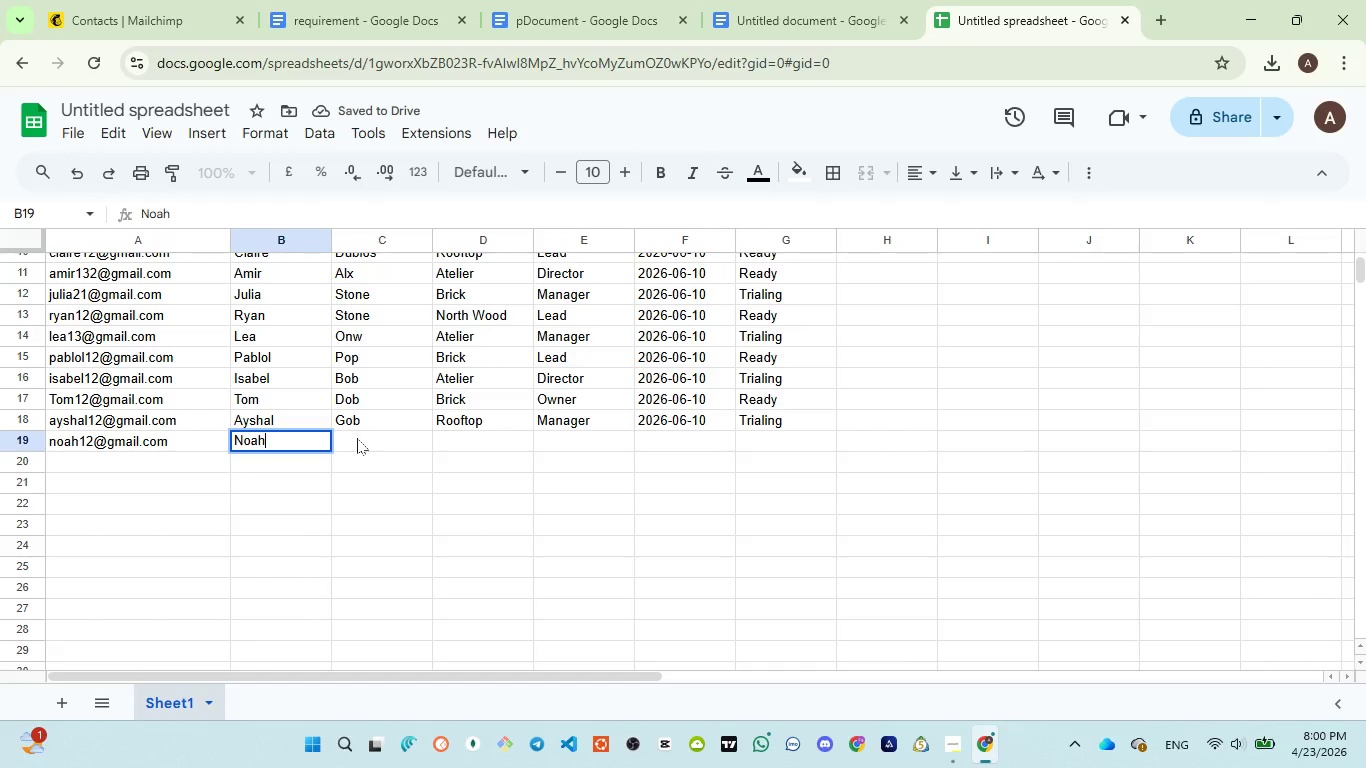 
left_click([357, 438])
 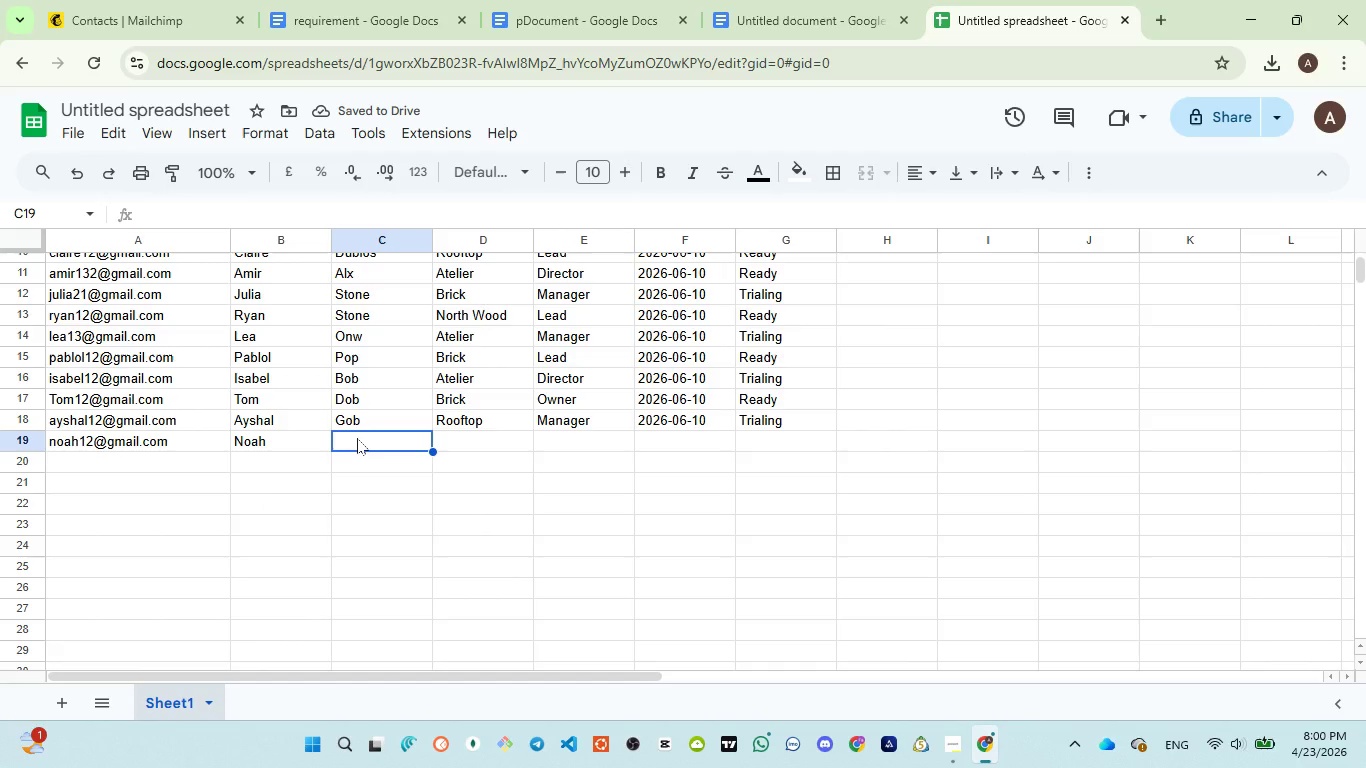 
wait(6.14)
 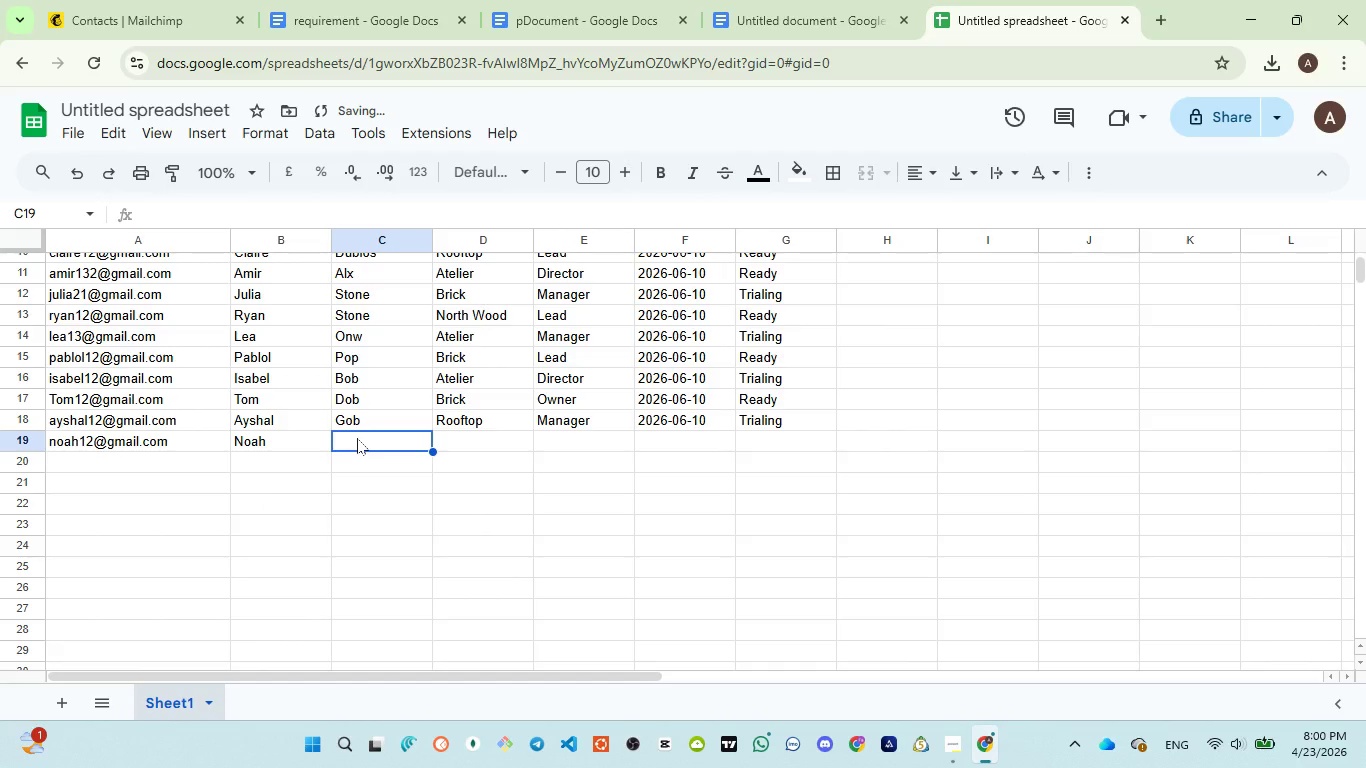 
type(dani)
 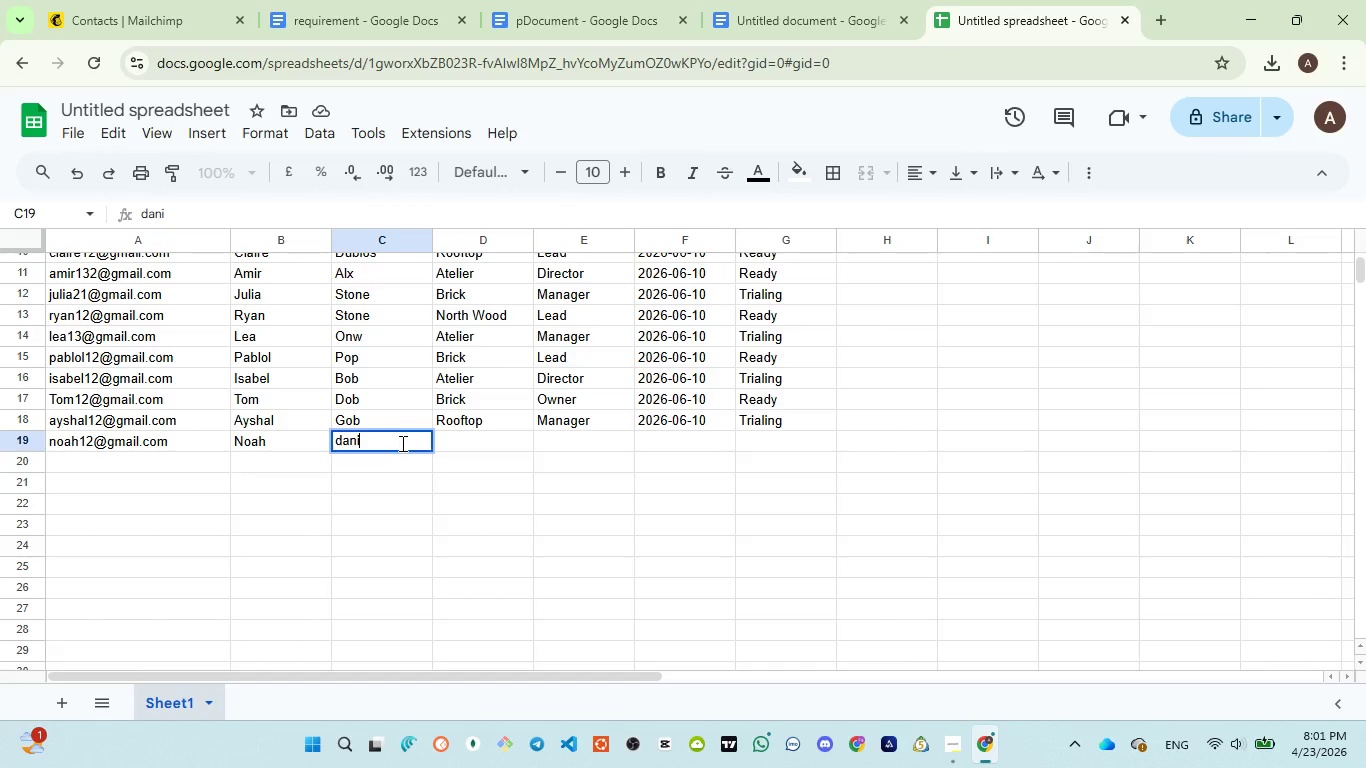 
key(Backspace)
key(Backspace)
key(Backspace)
key(Backspace)
type(Dani)
 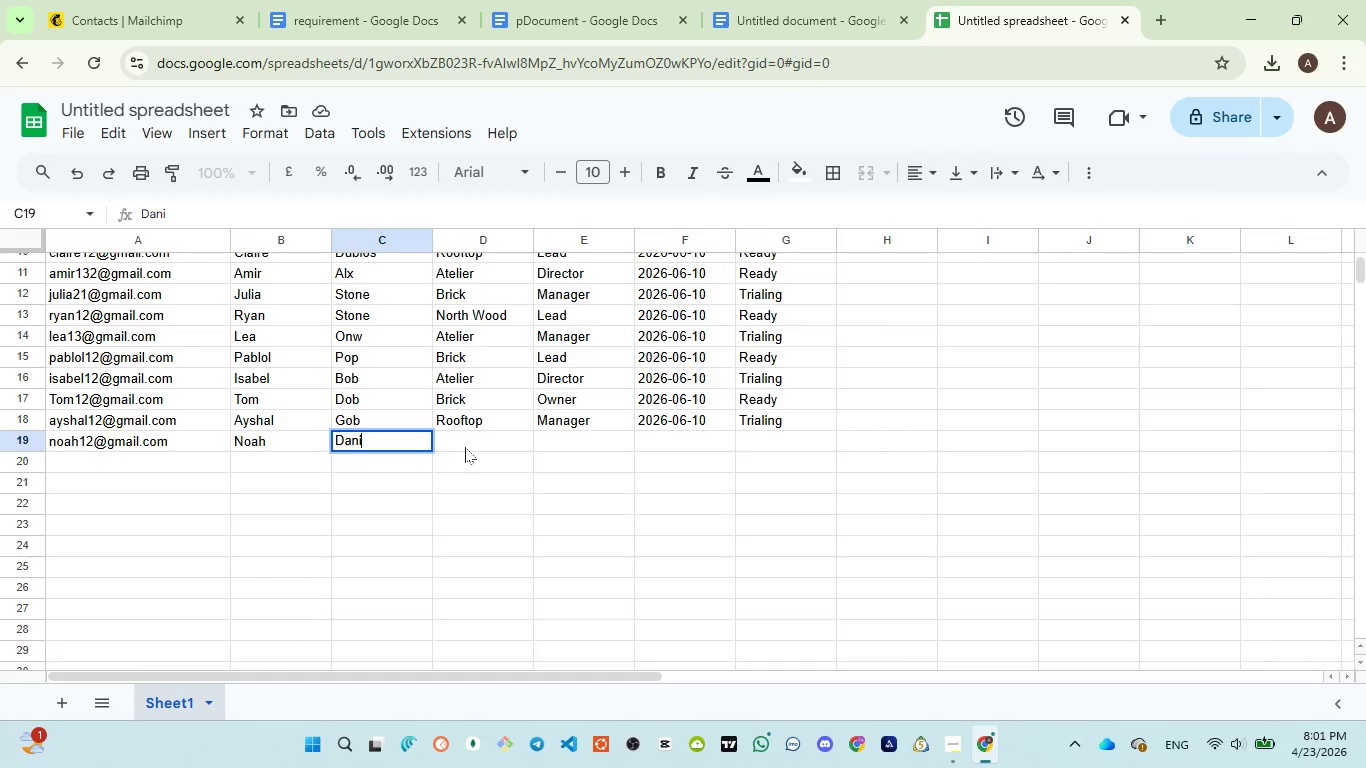 
left_click([465, 447])
 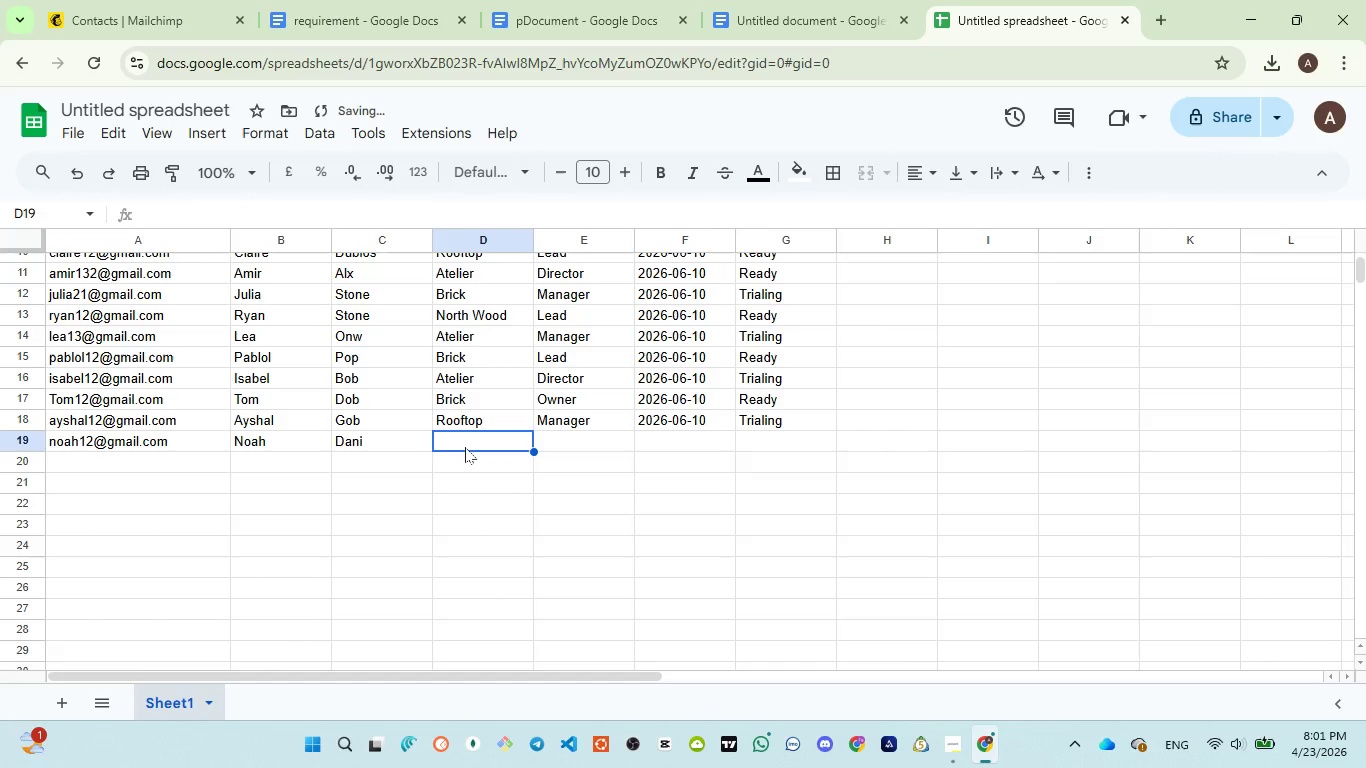 
key(Shift+ShiftLeft)
 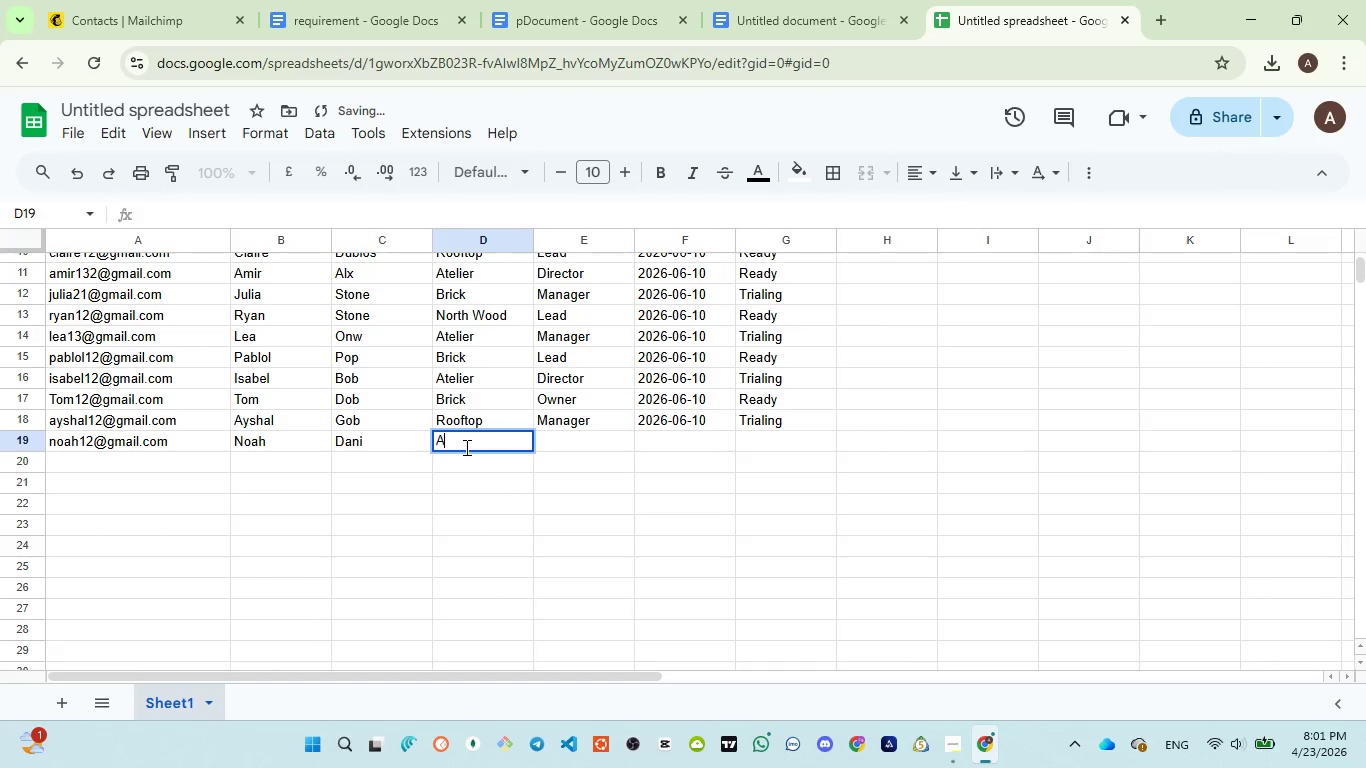 
key(Shift+A)
 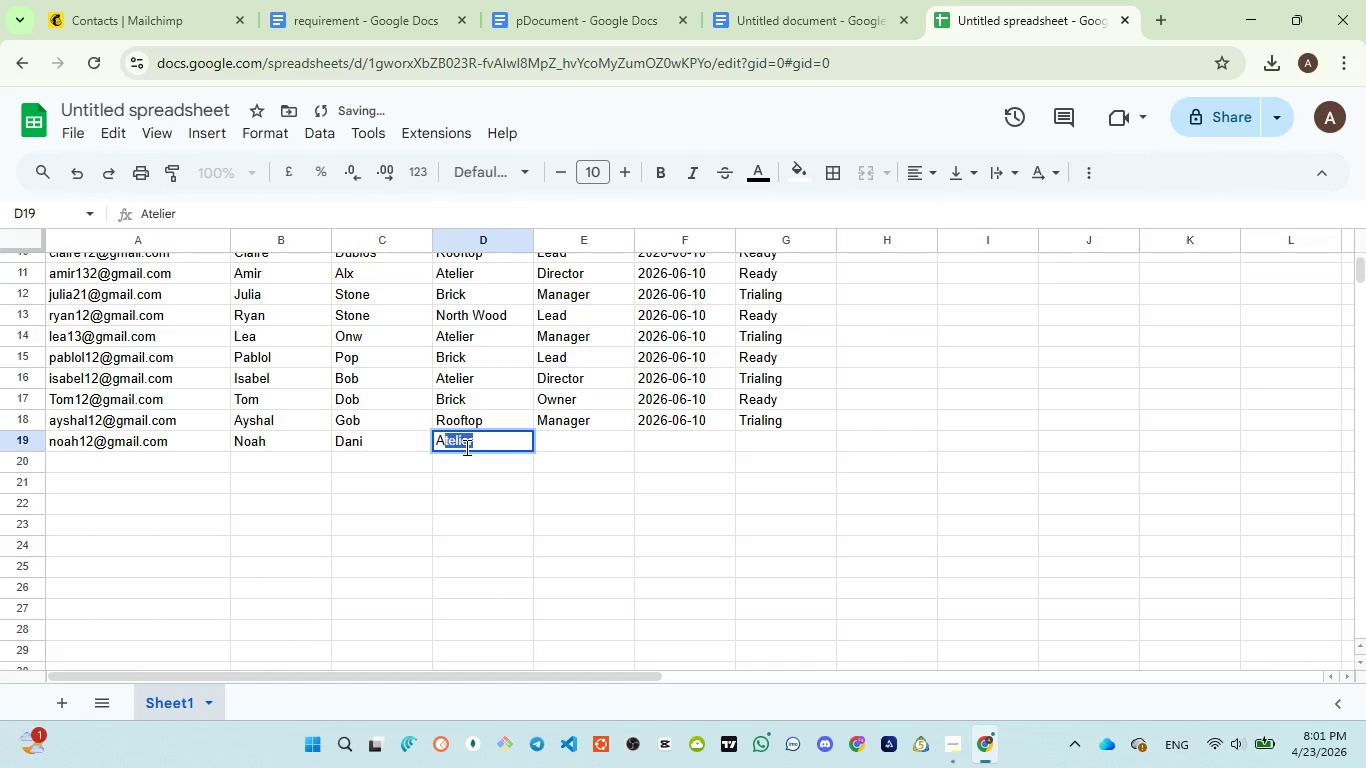 
key(ArrowRight)
 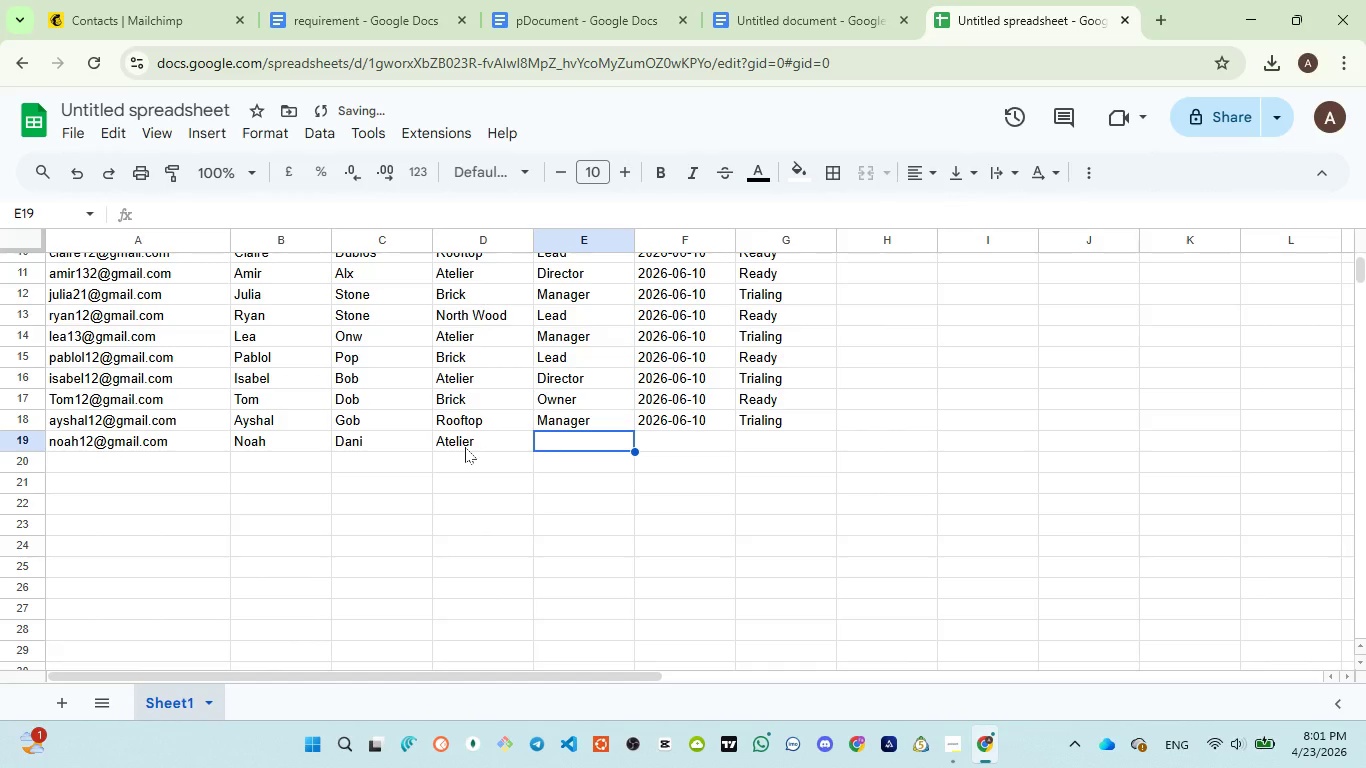 
key(Shift+ShiftLeft)
 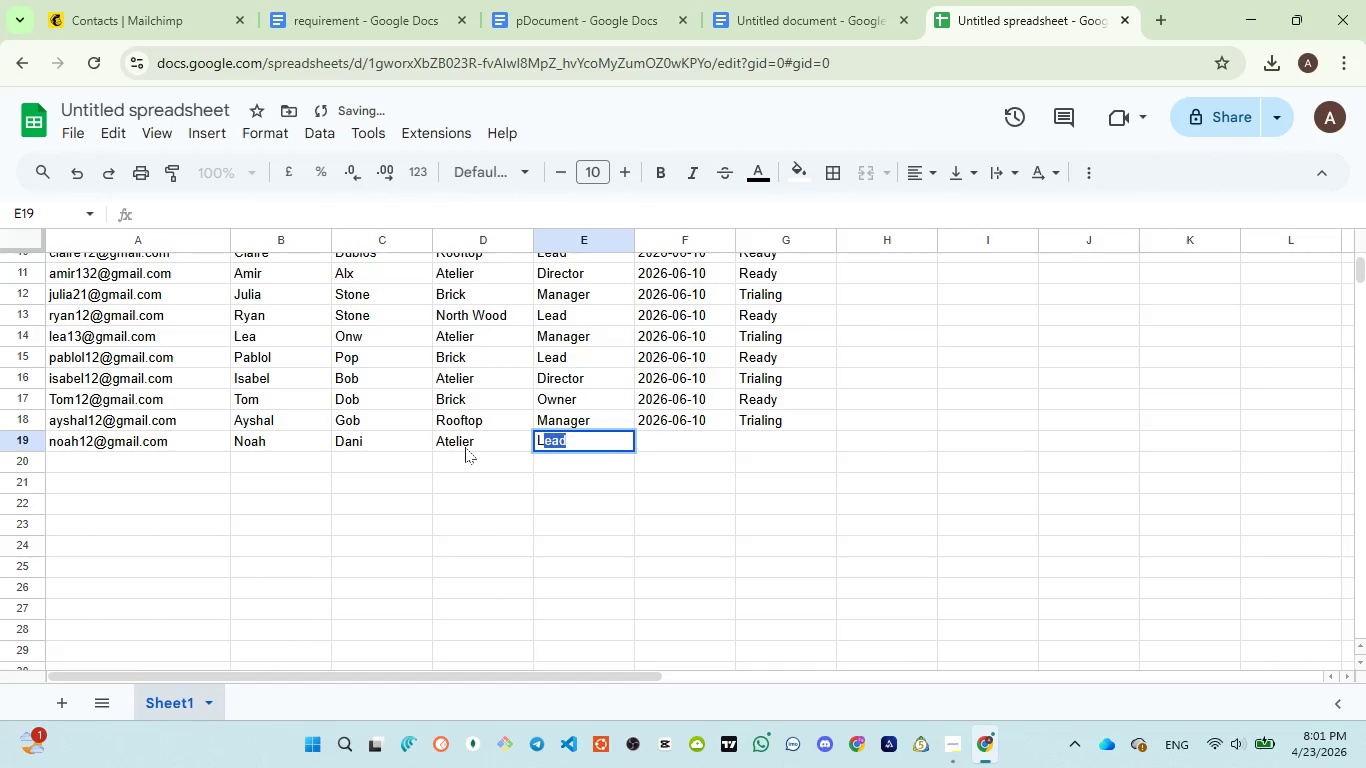 
key(Shift+L)
 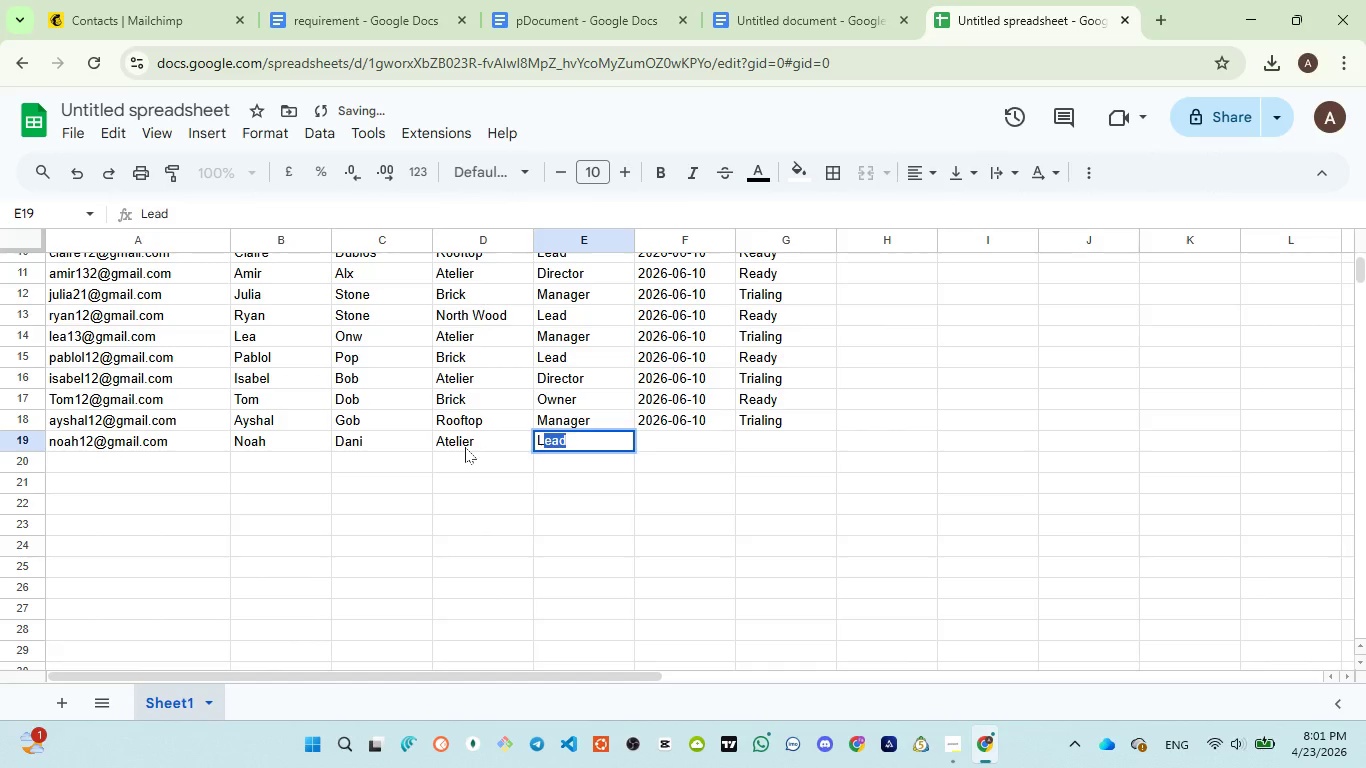 
key(ArrowRight)
 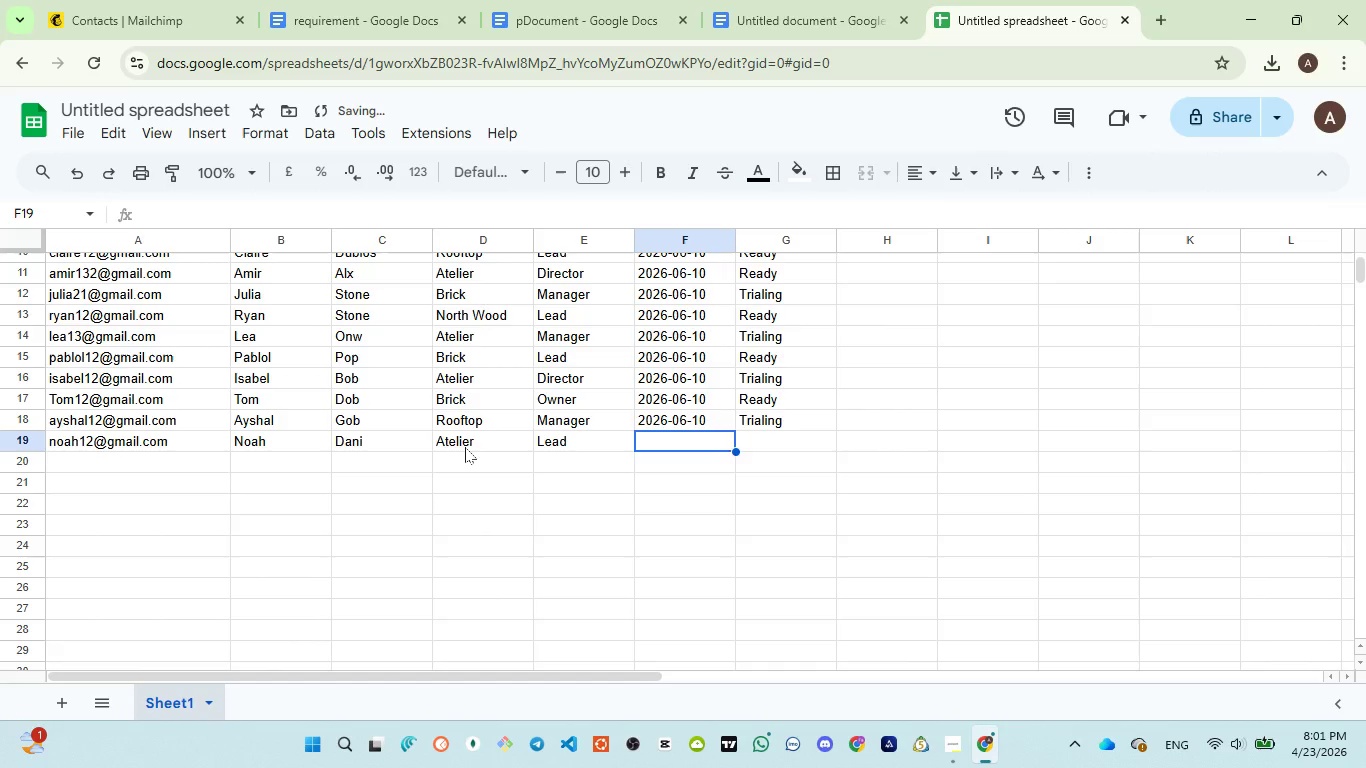 
key(Quote)
 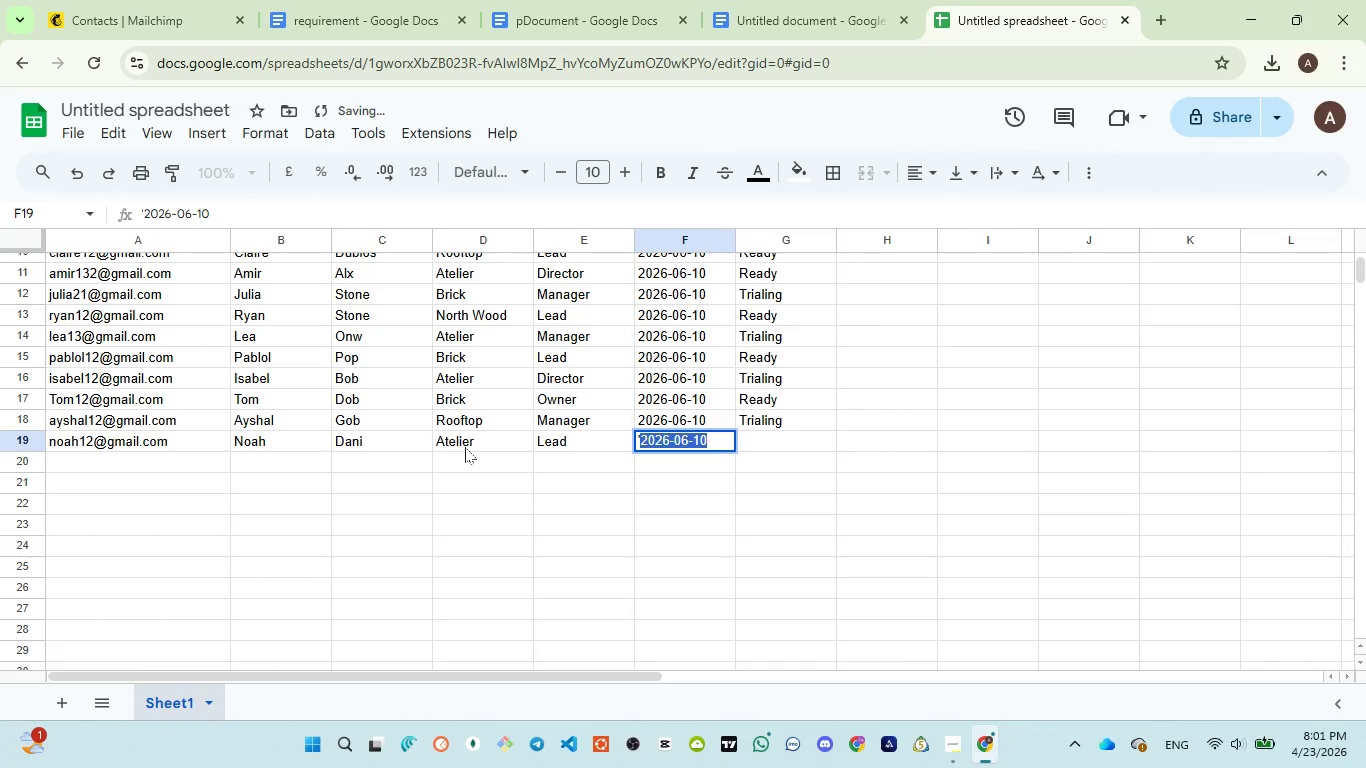 
key(ArrowRight)
 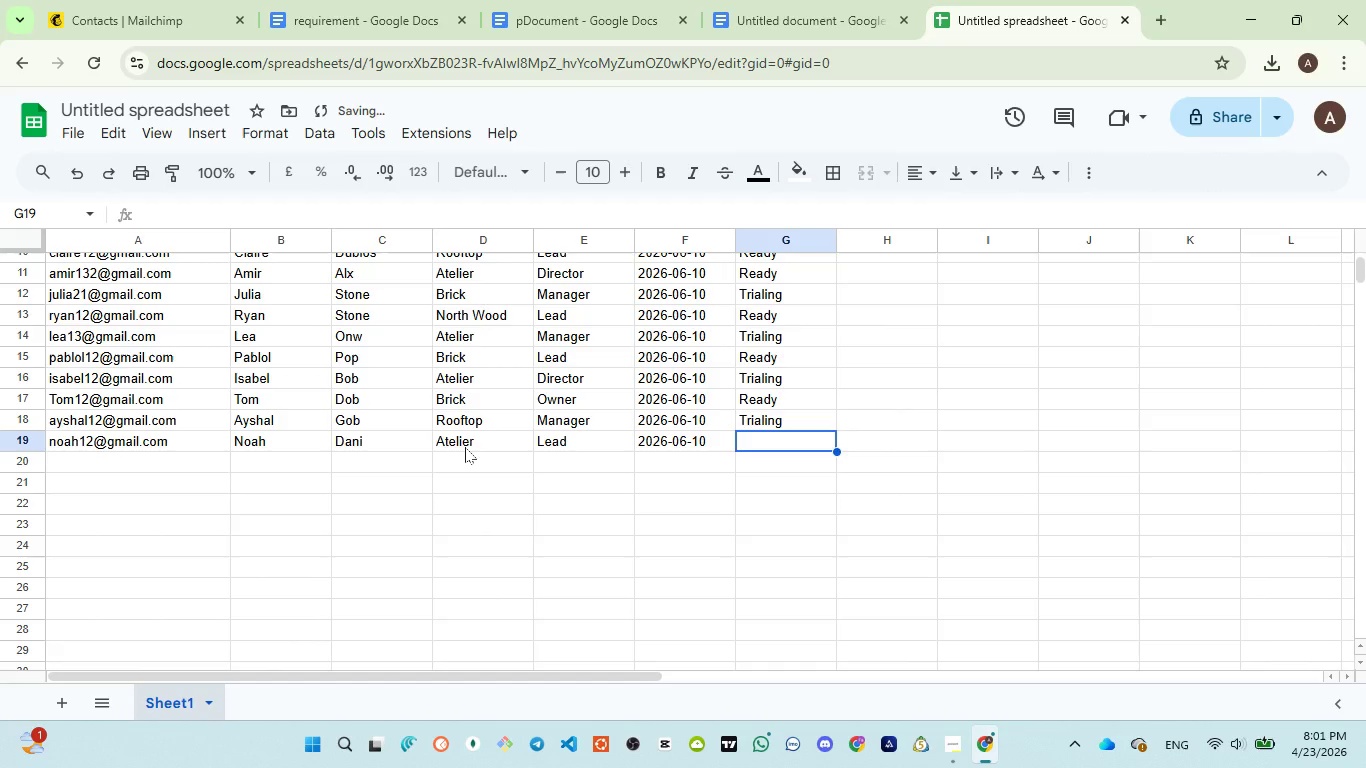 
key(Shift+ShiftLeft)
 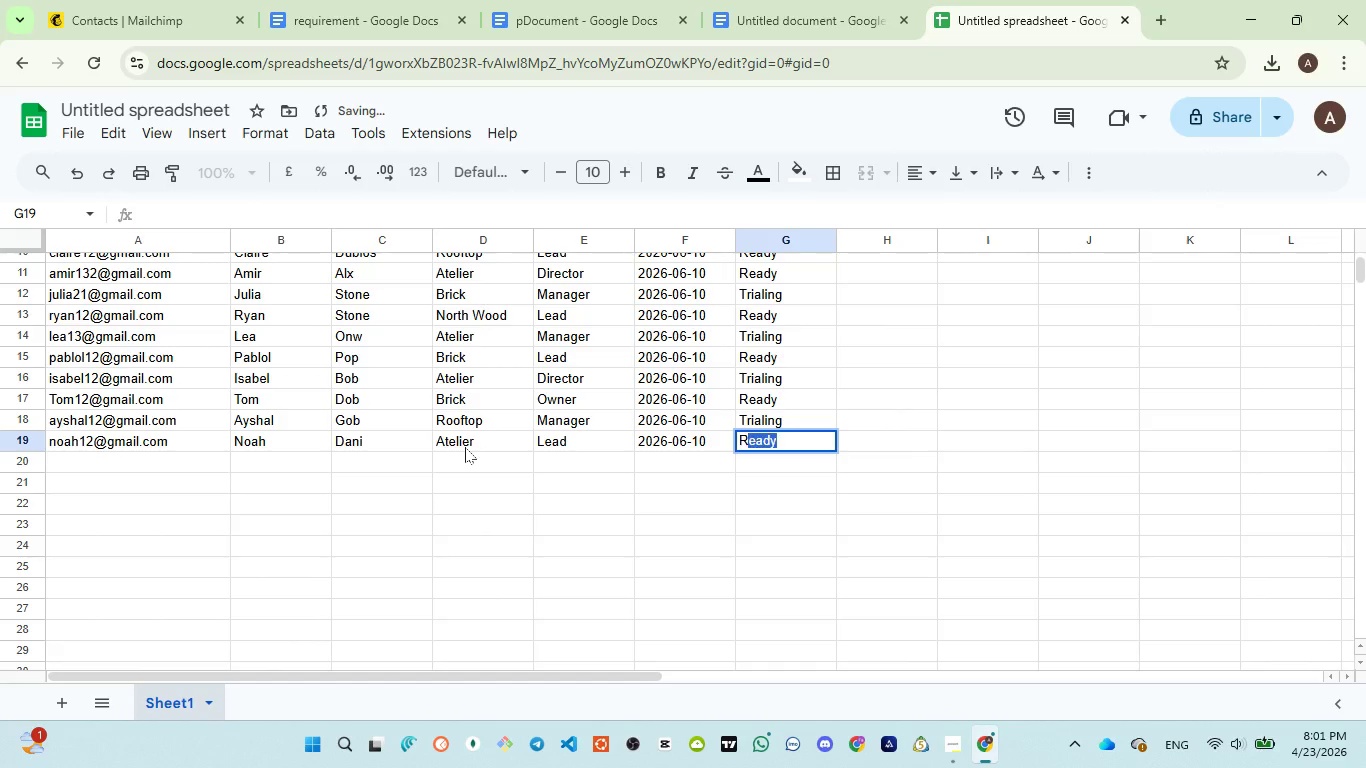 
key(Shift+R)
 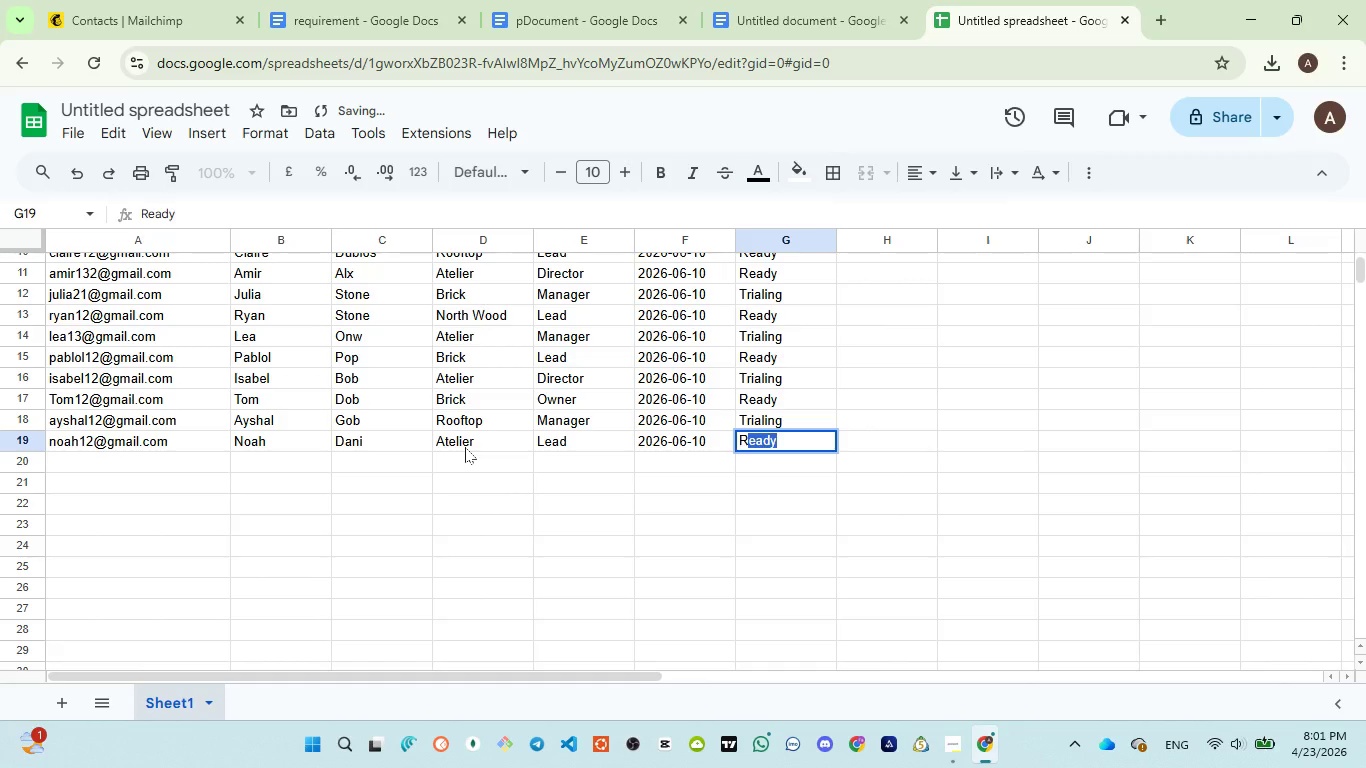 
key(ArrowRight)
 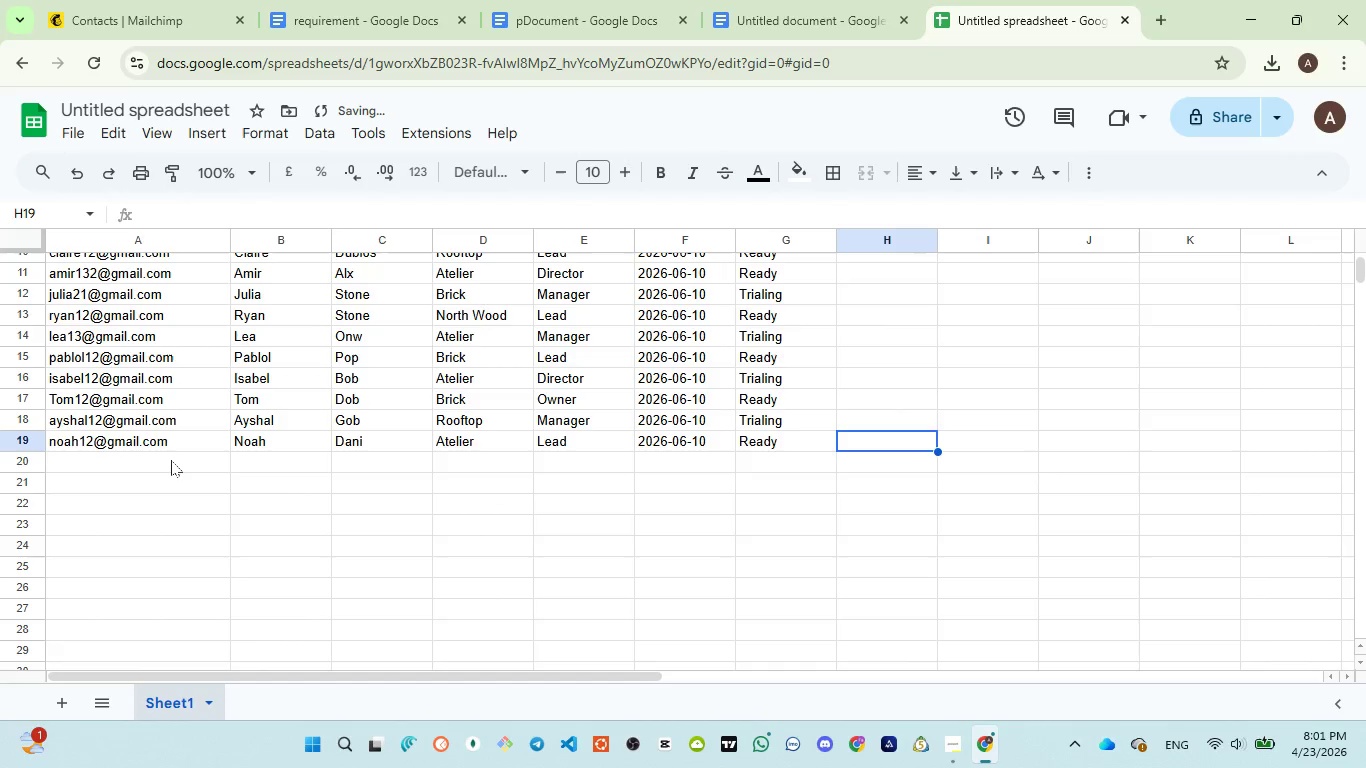 
left_click([169, 461])
 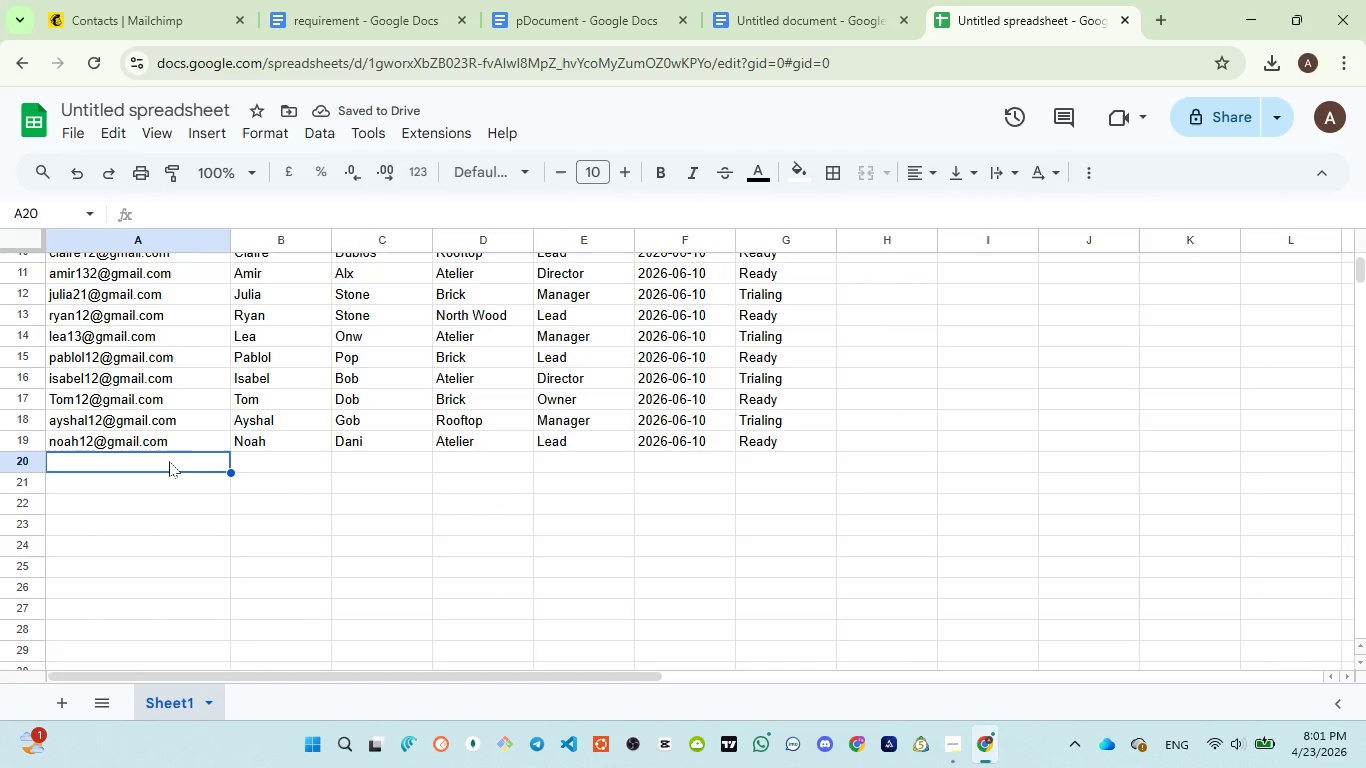 
type(Al)
key(Backspace)
key(Backspace)
type(alex5431@gm,ail)
key(Backspace)
key(Backspace)
key(Backspace)
key(Backspace)
type(ail.com)
 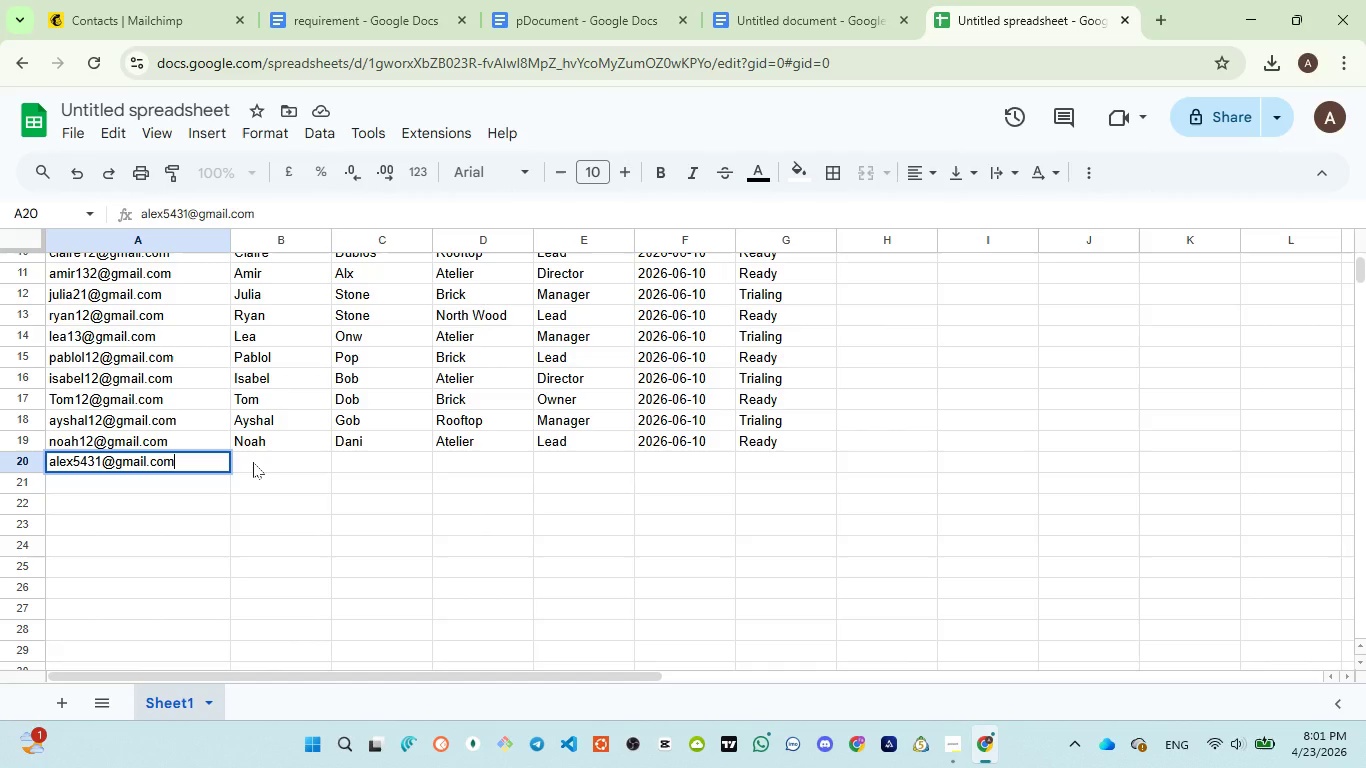 
left_click([253, 462])
 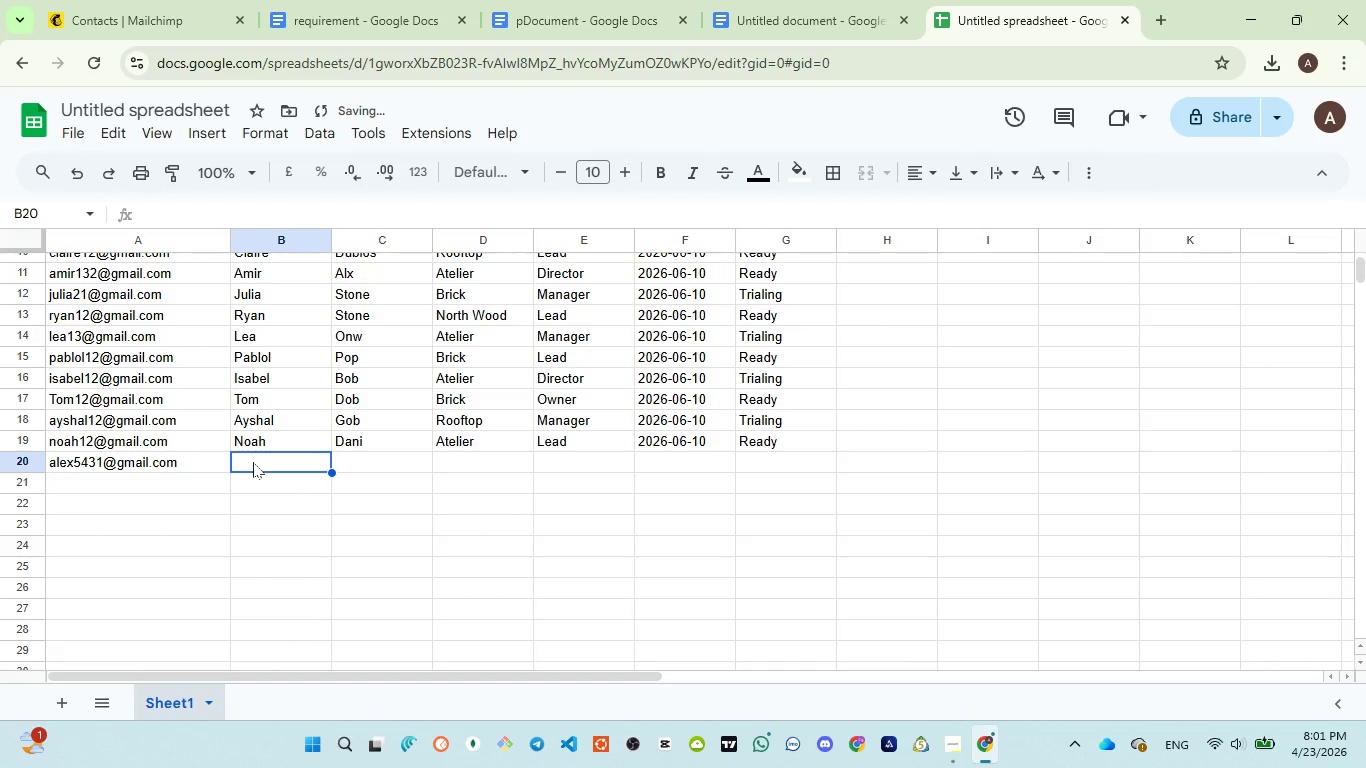 
type(L)
key(Backspace)
type(Alex)
 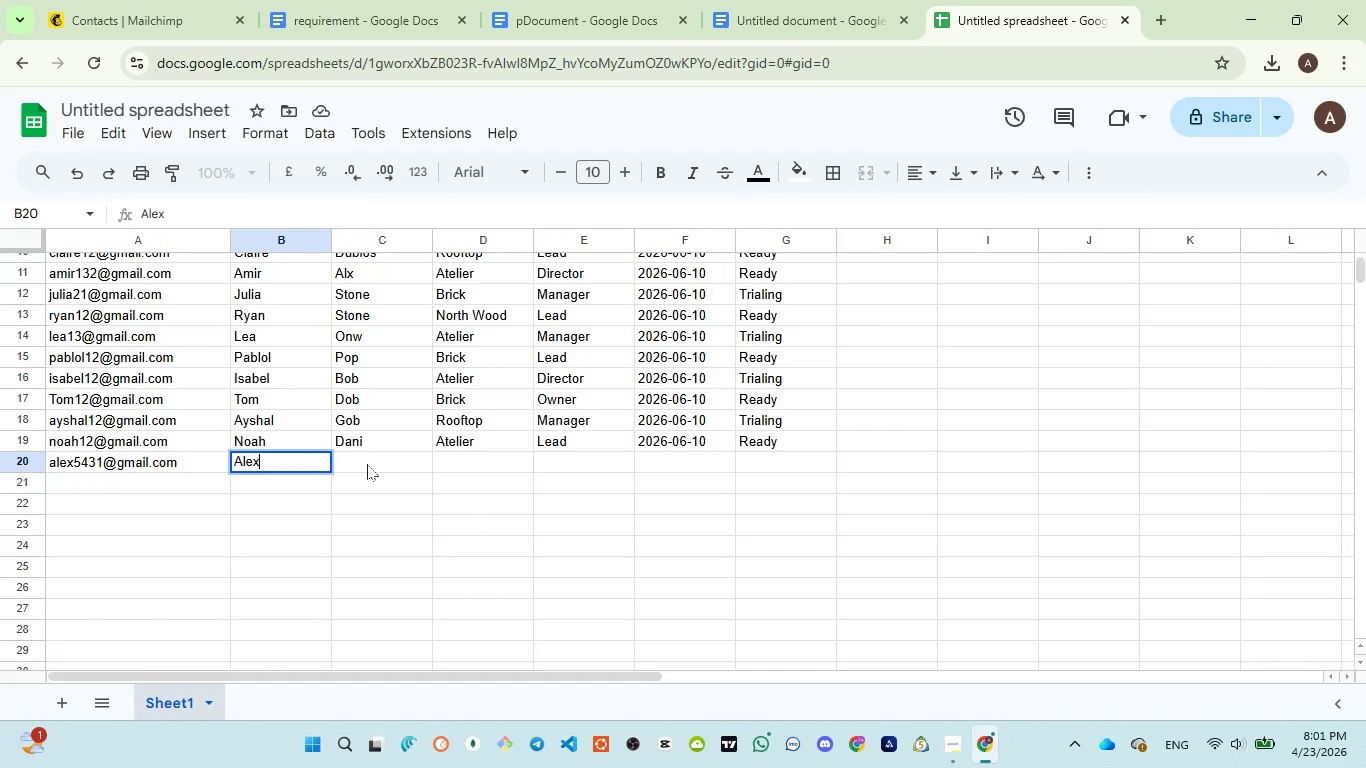 
left_click([367, 464])
 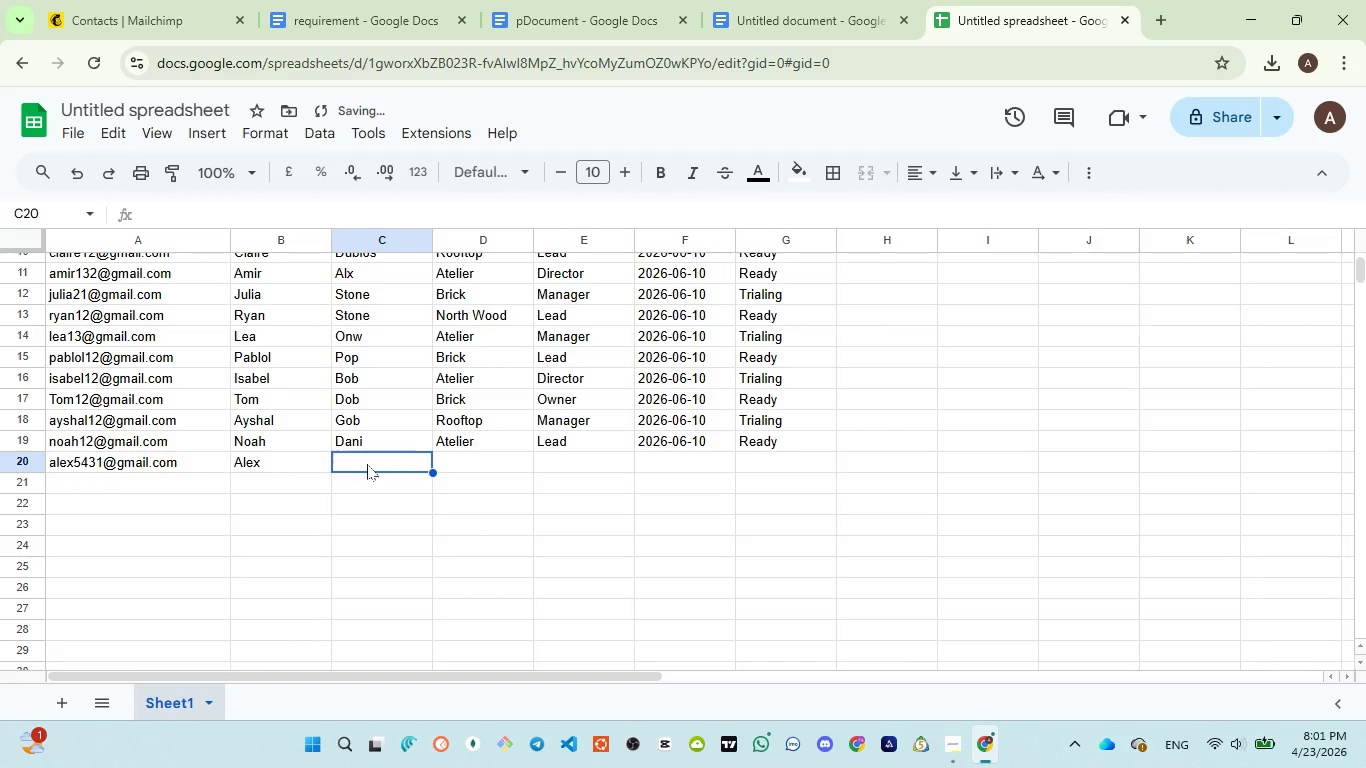 
key(Shift+ShiftLeft)
 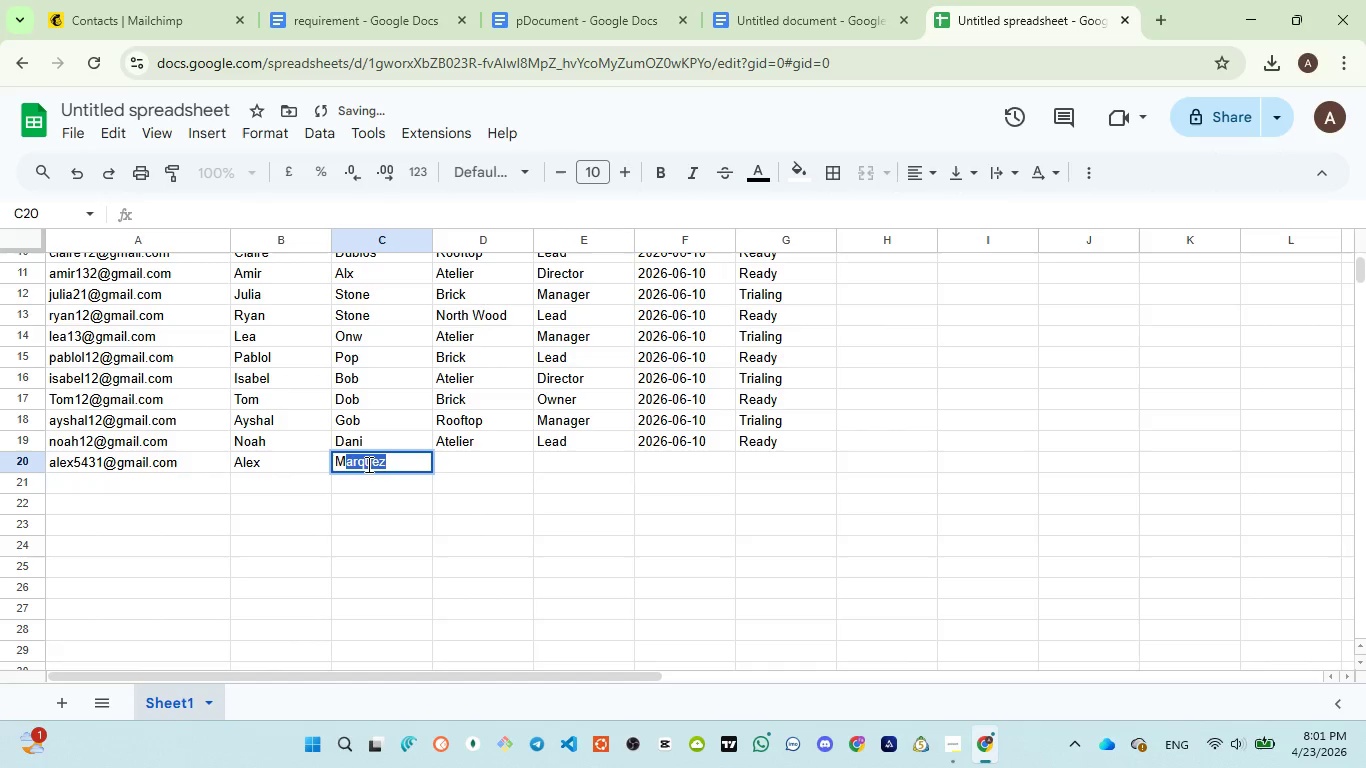 
key(Shift+M)
 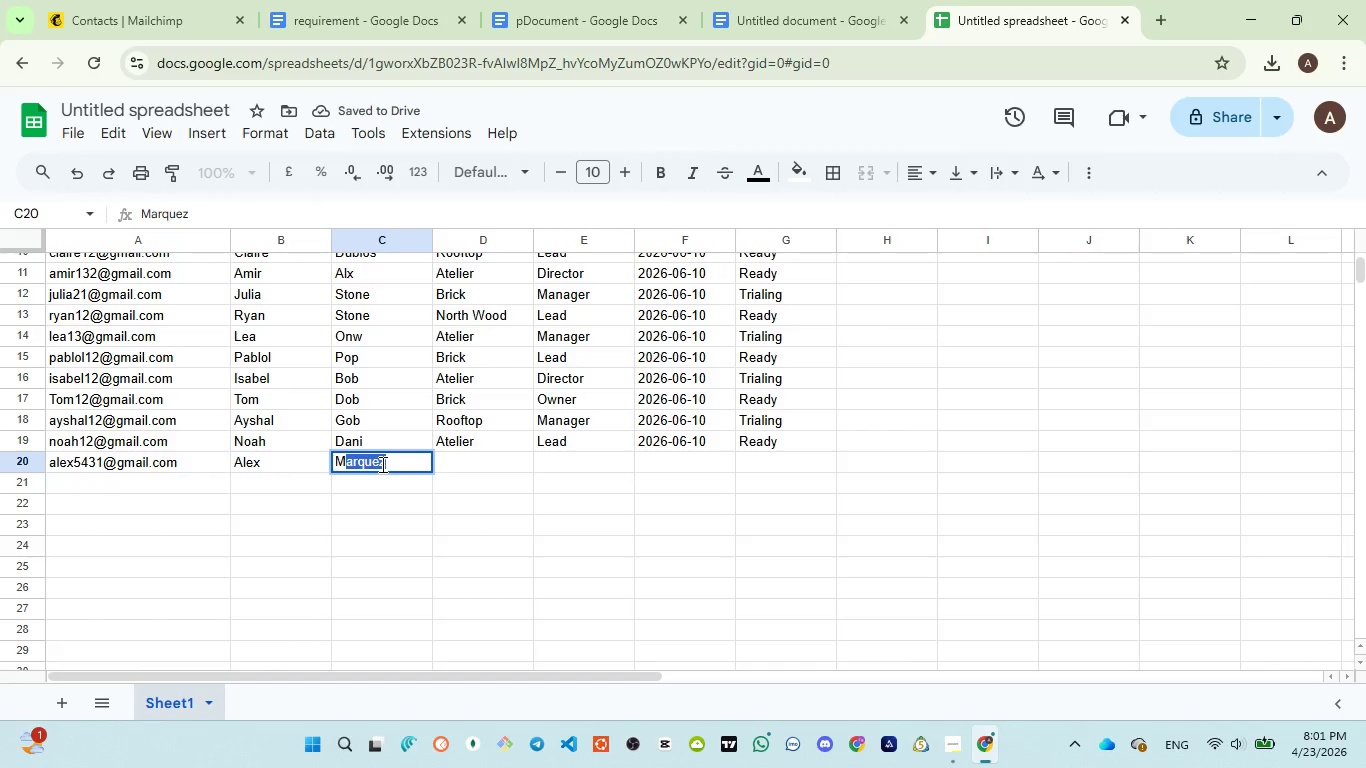 
key(ArrowRight)
 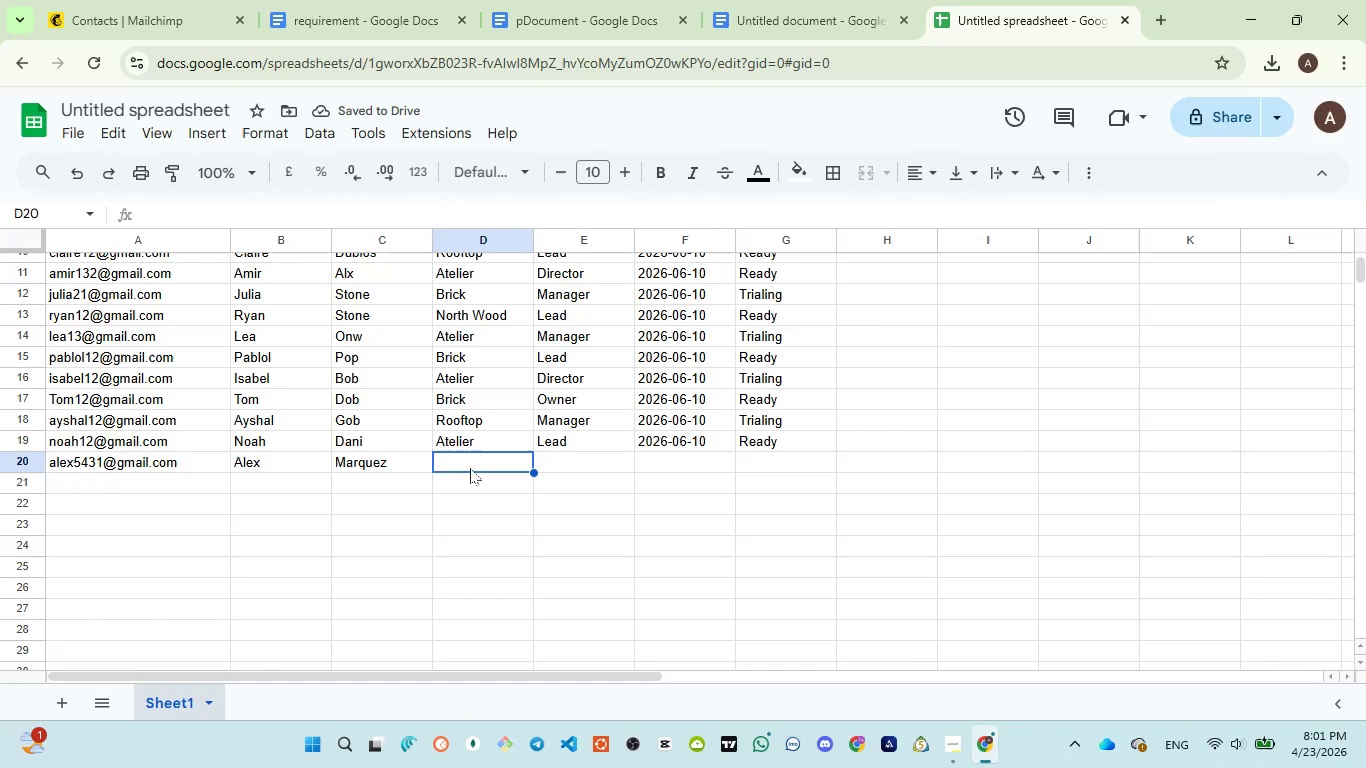 
type(Br)
 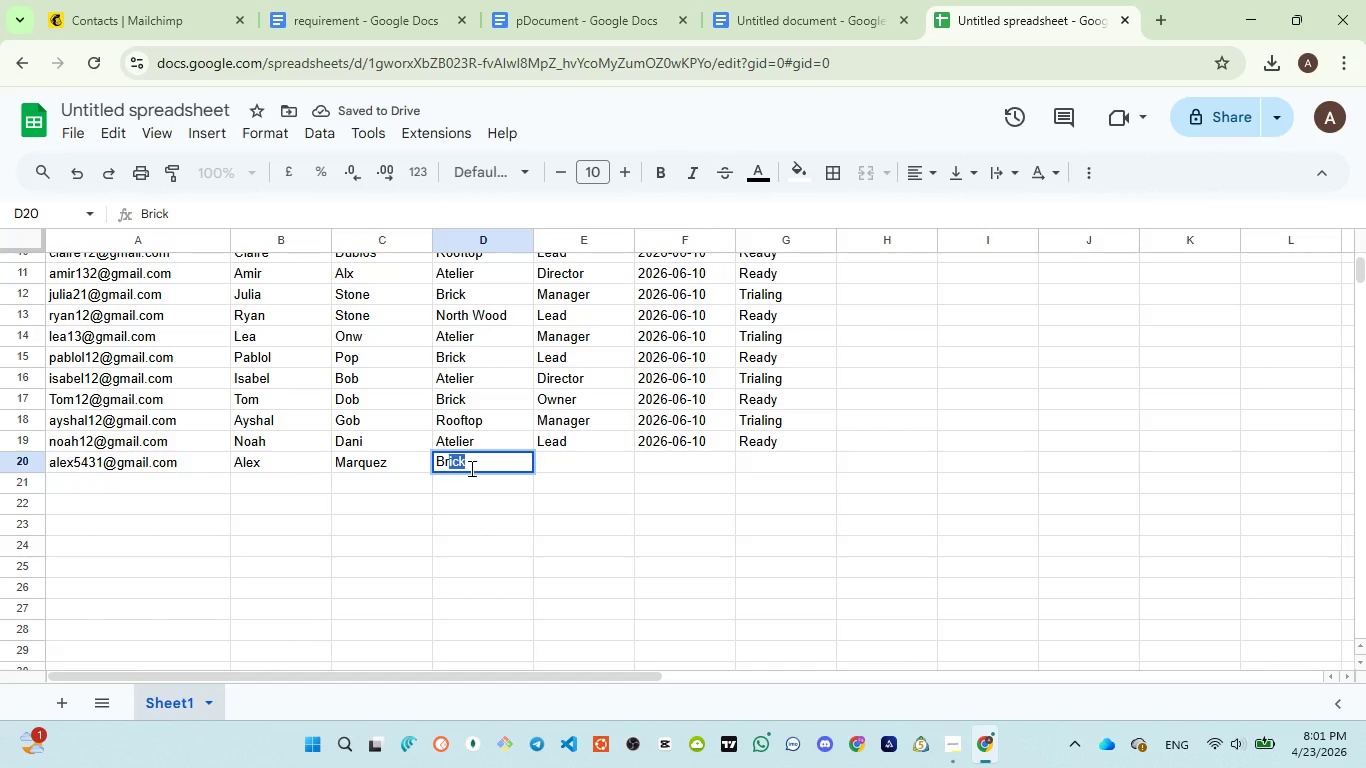 
key(ArrowRight)
 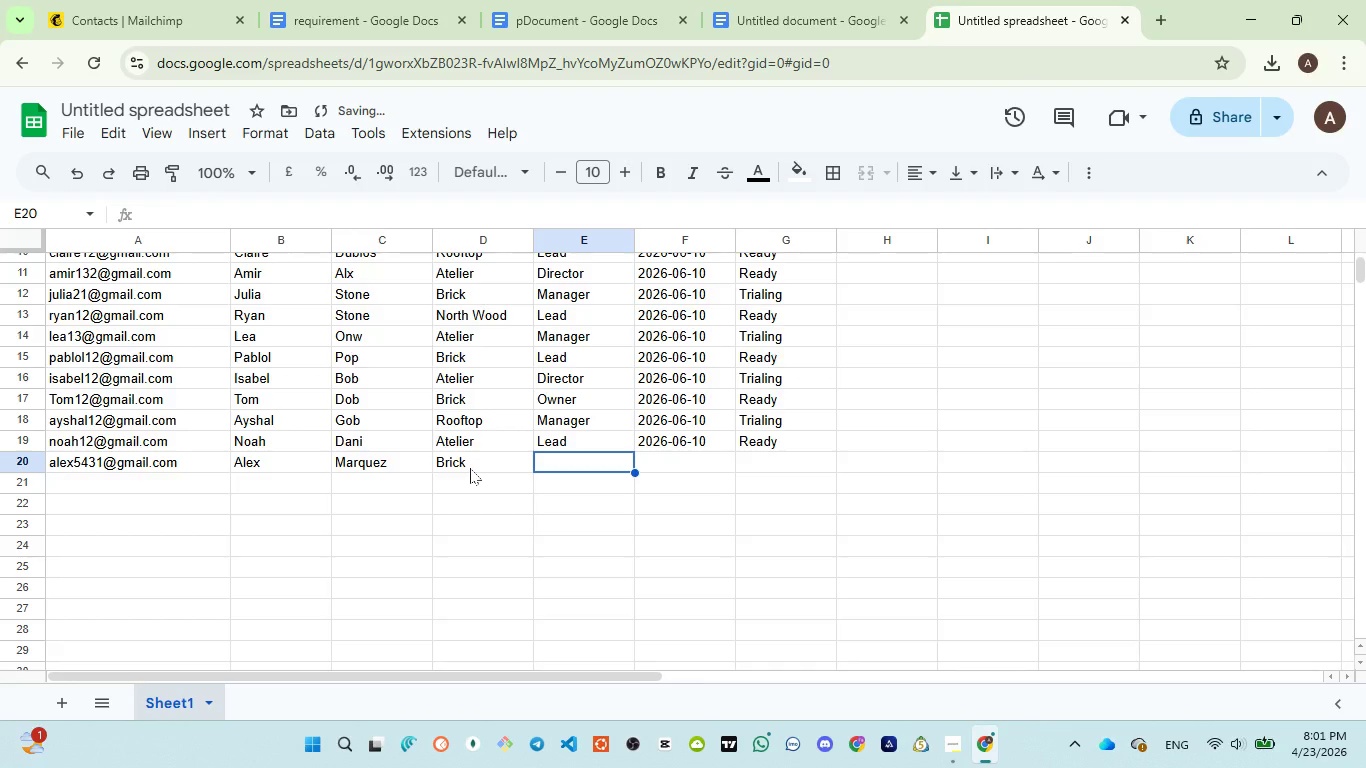 
key(Shift+ShiftLeft)
 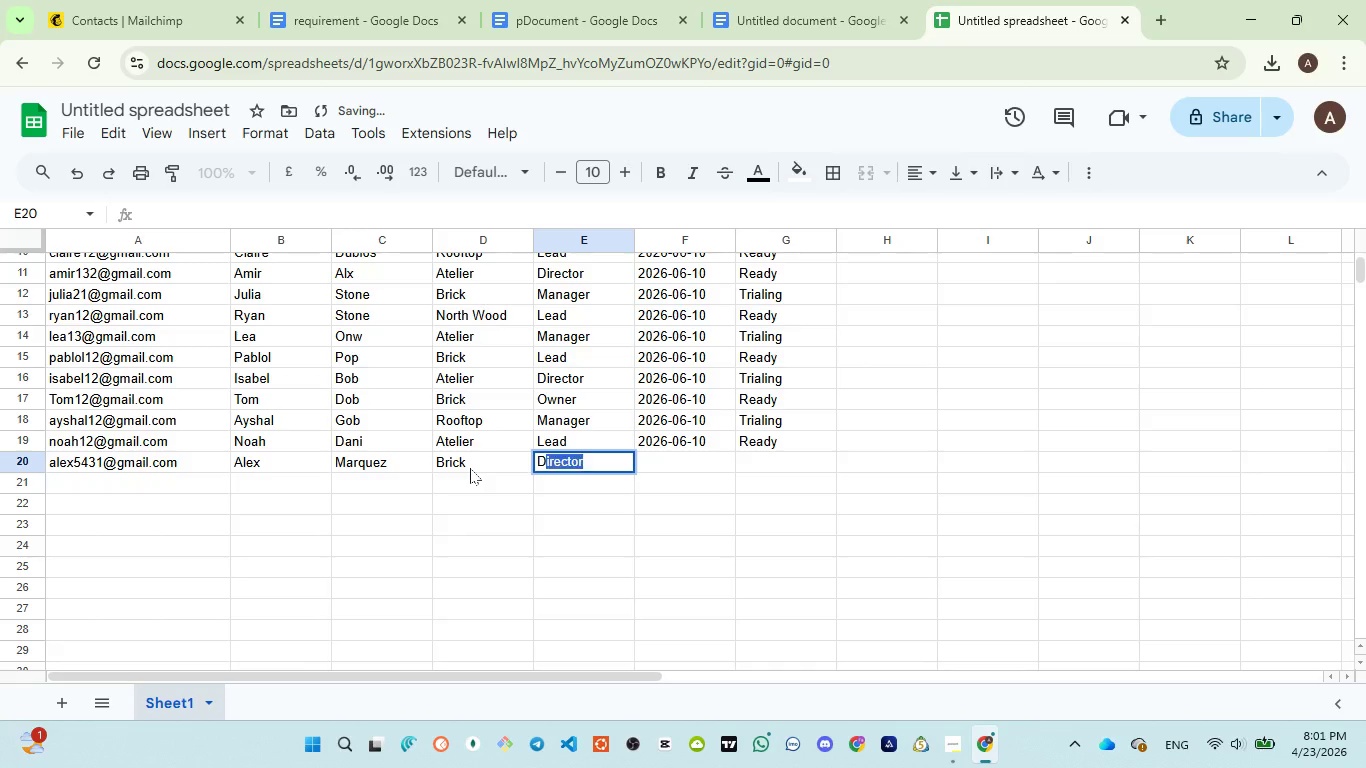 
key(Shift+D)
 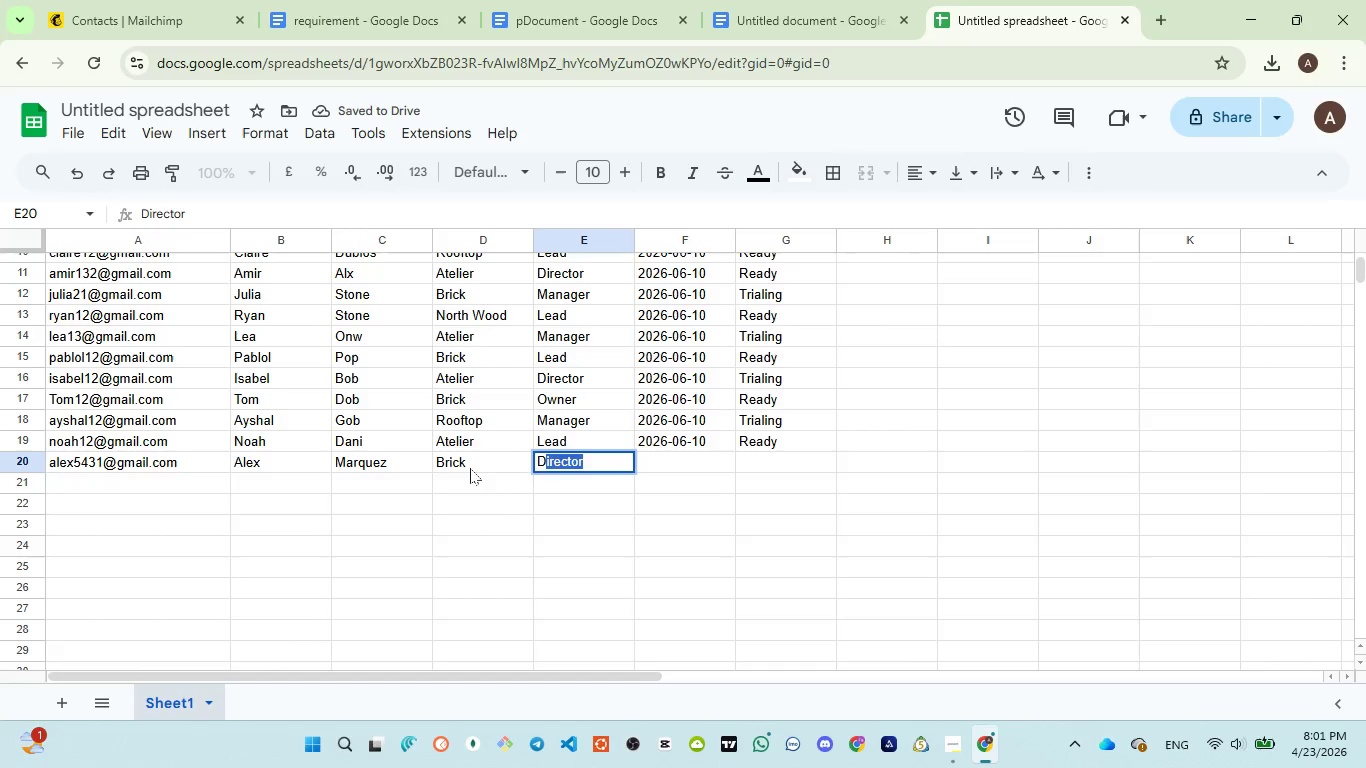 
key(ArrowRight)
 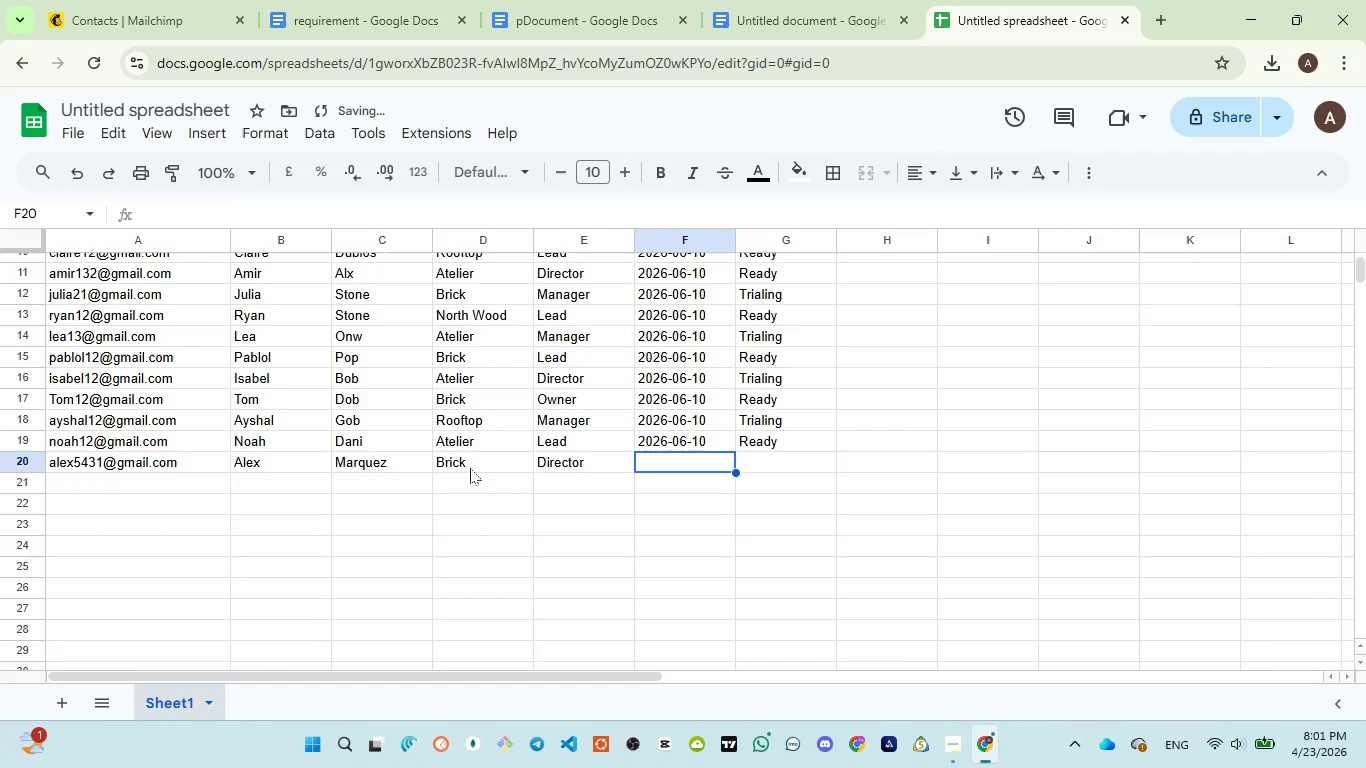 
key(Quote)
 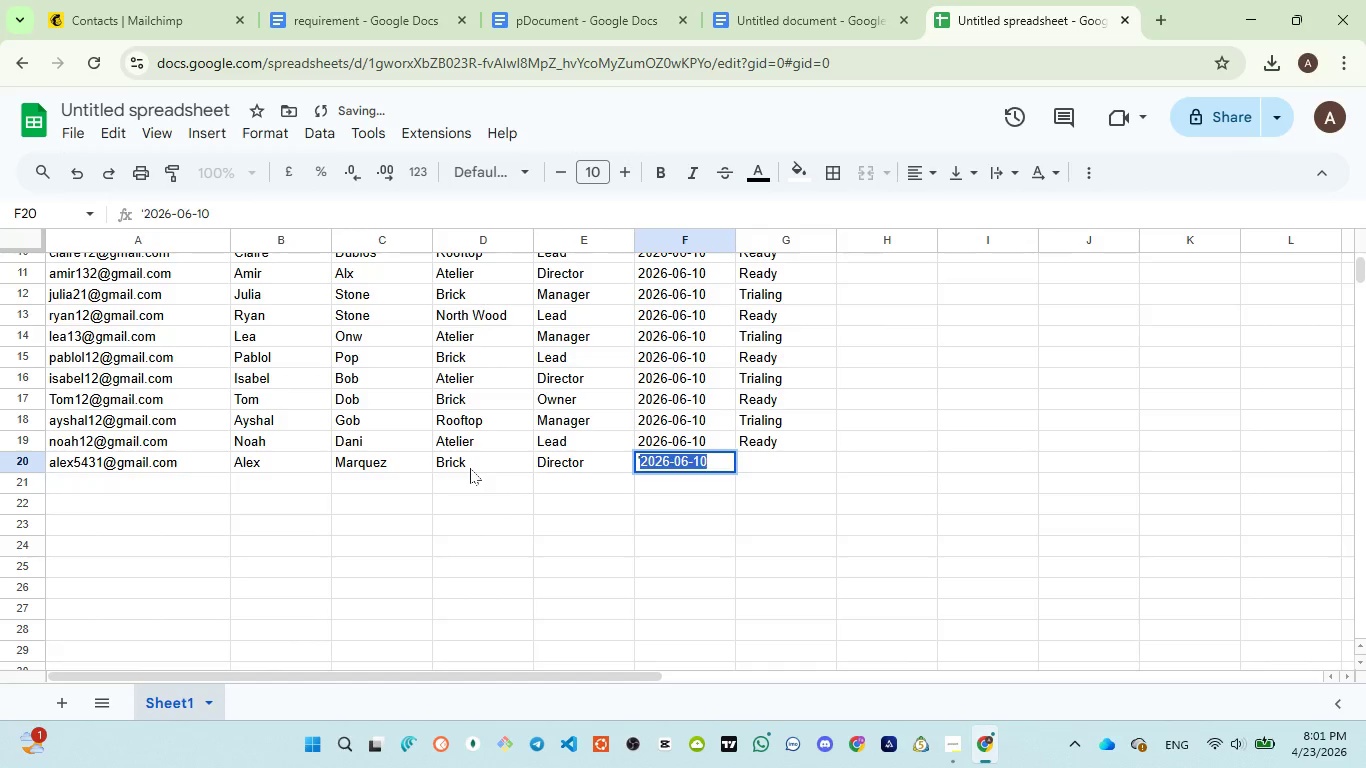 
key(ArrowRight)
 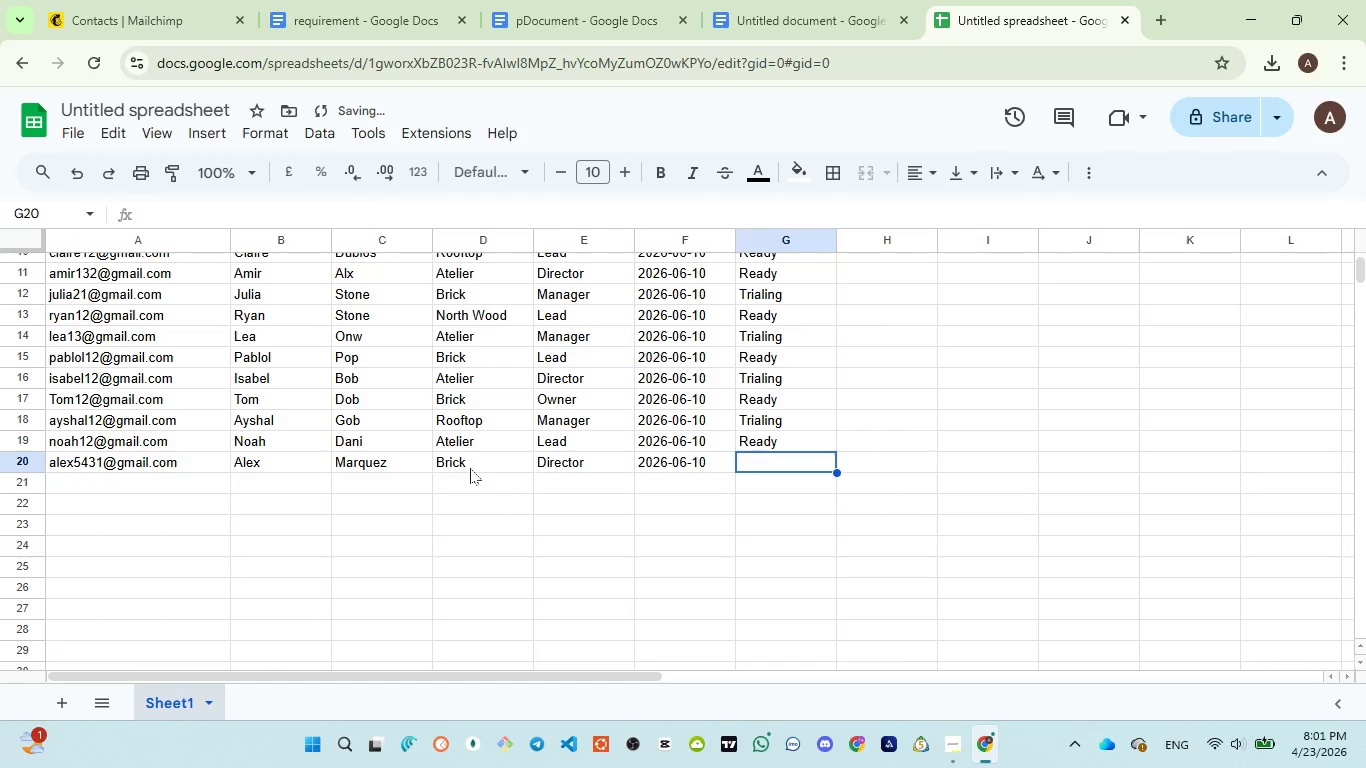 
key(Shift+ShiftLeft)
 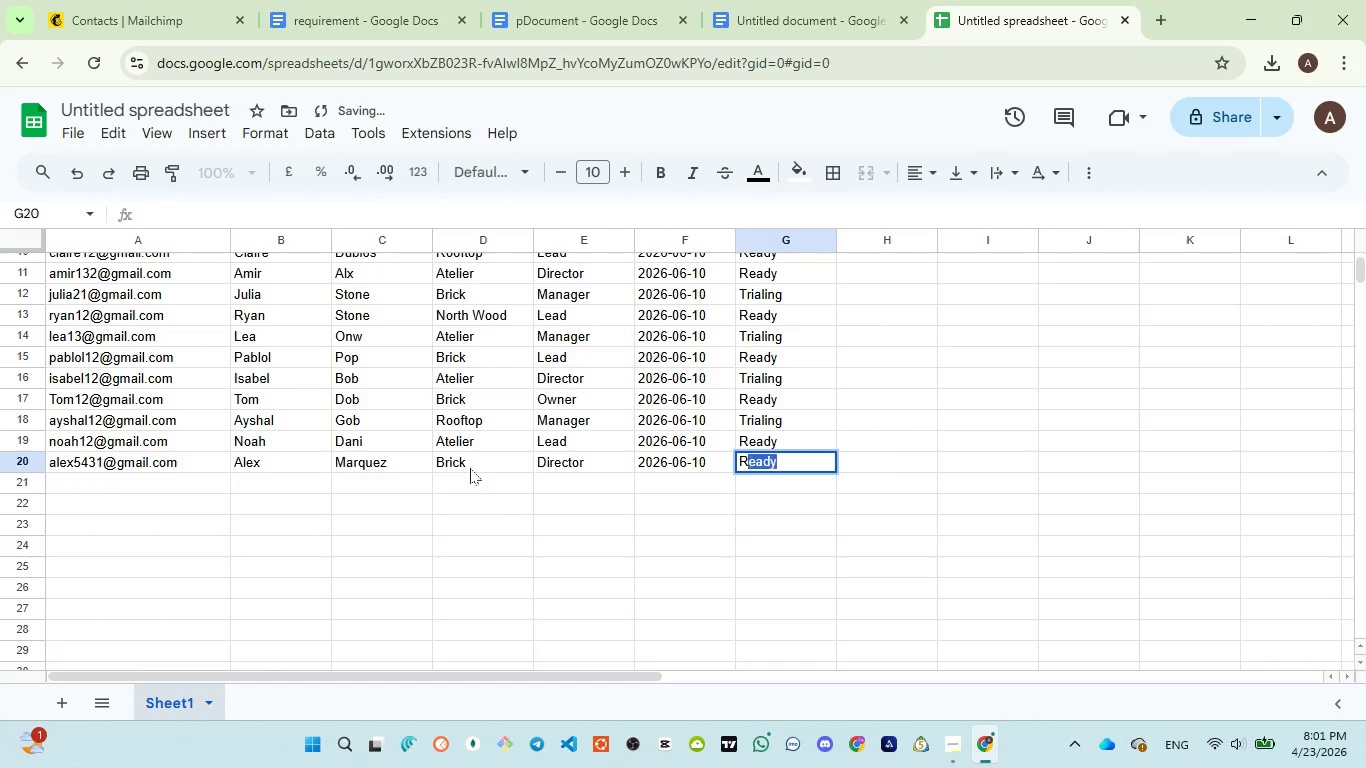 
key(Shift+R)
 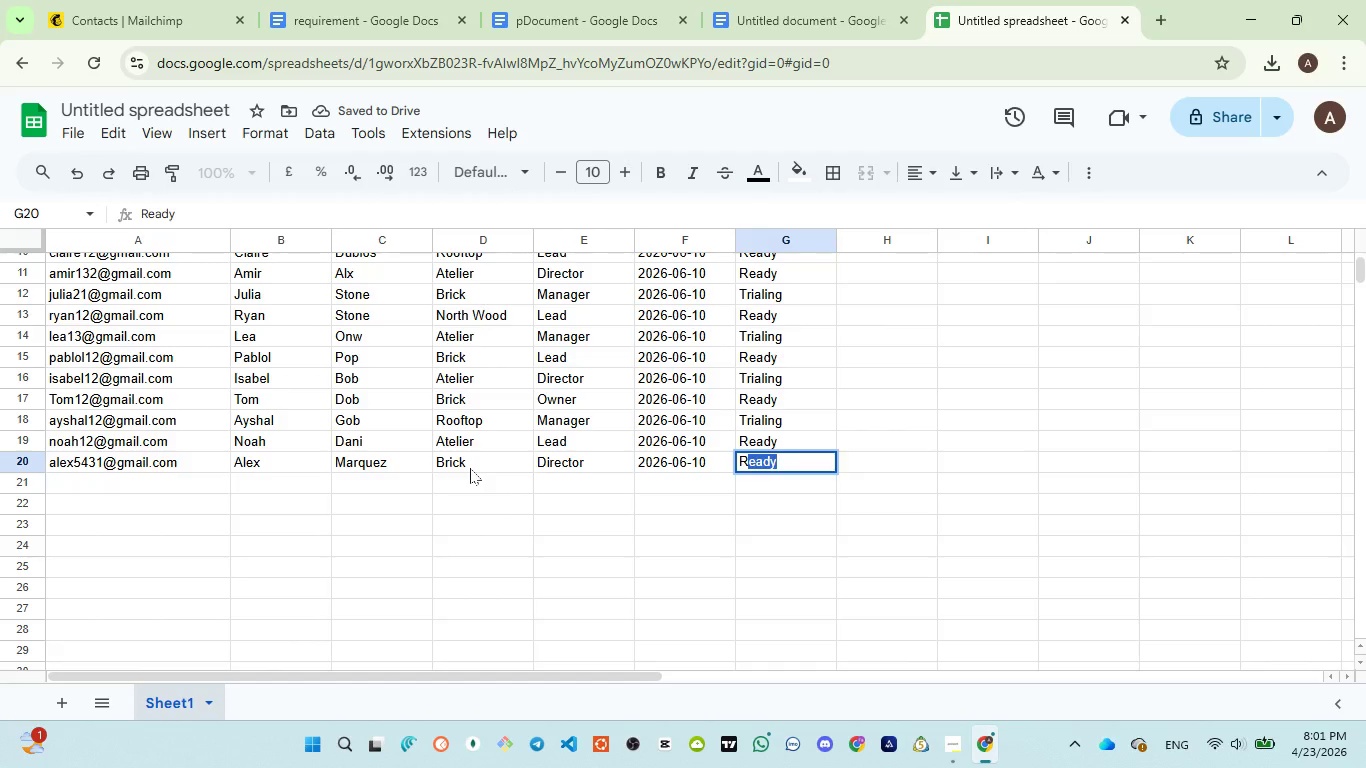 
key(ArrowRight)
 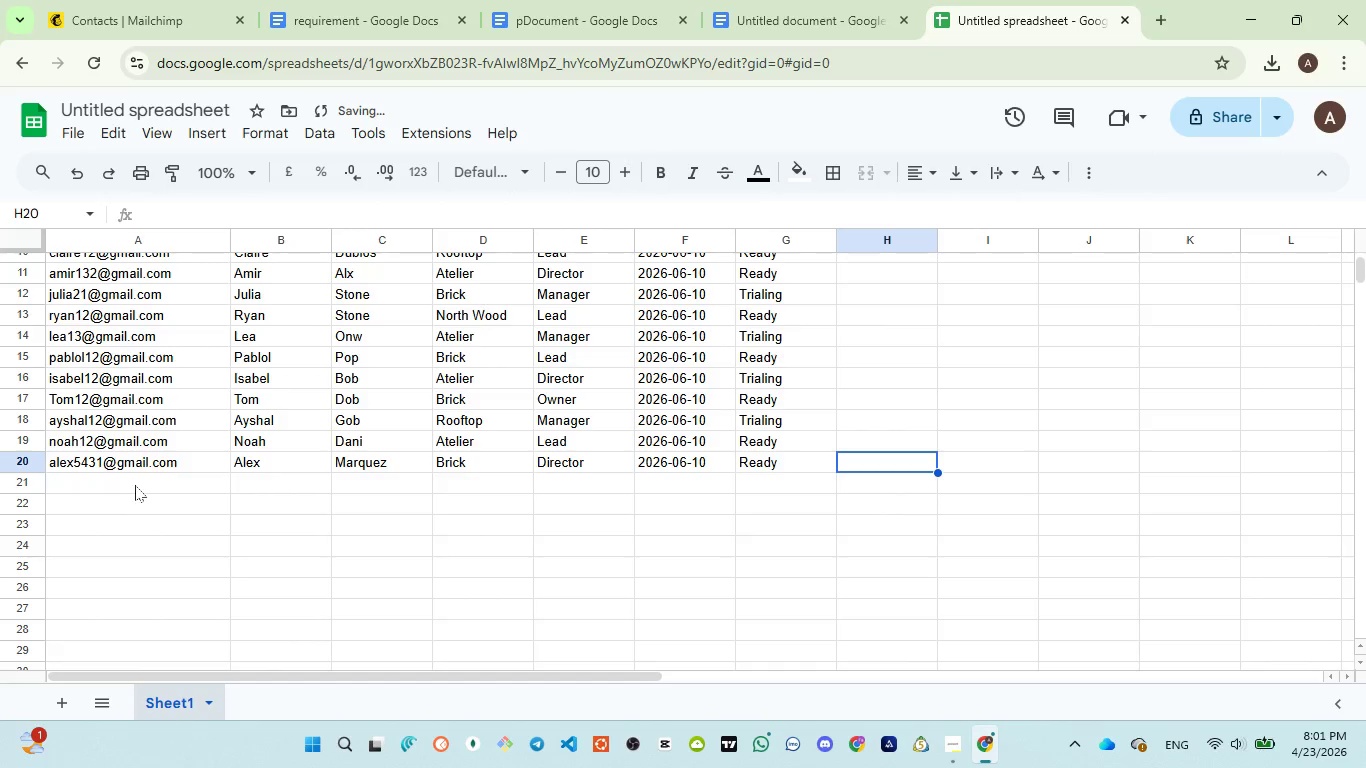 
left_click([133, 481])
 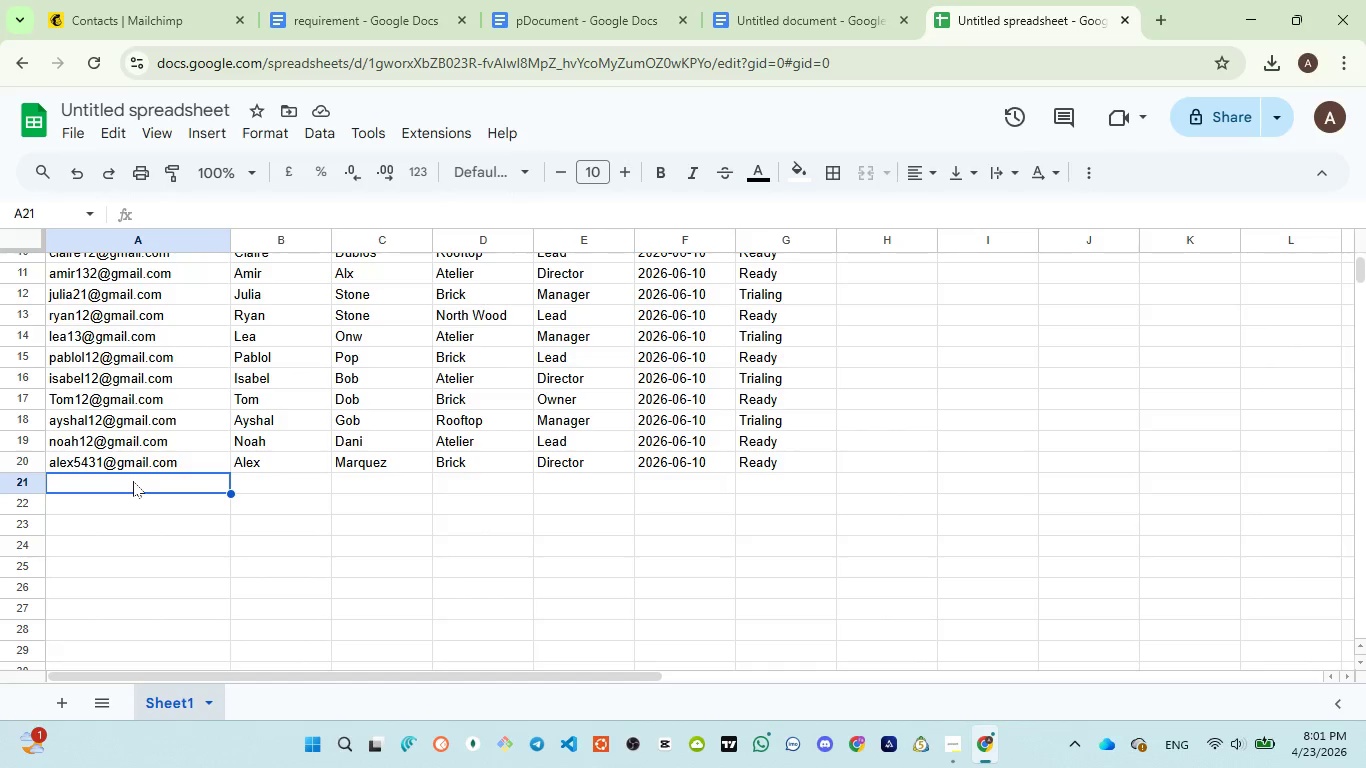 
type(dani989@gmail.com)
 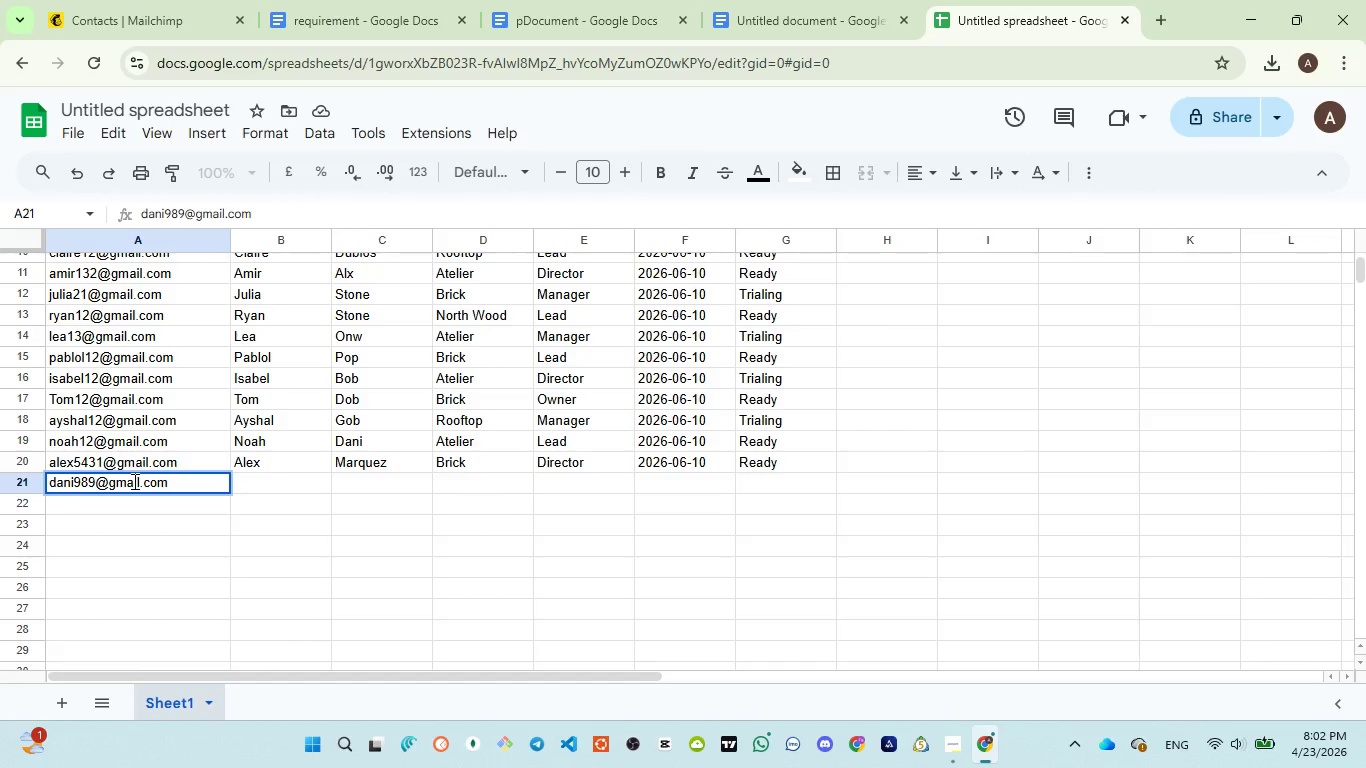 
left_click([262, 480])
 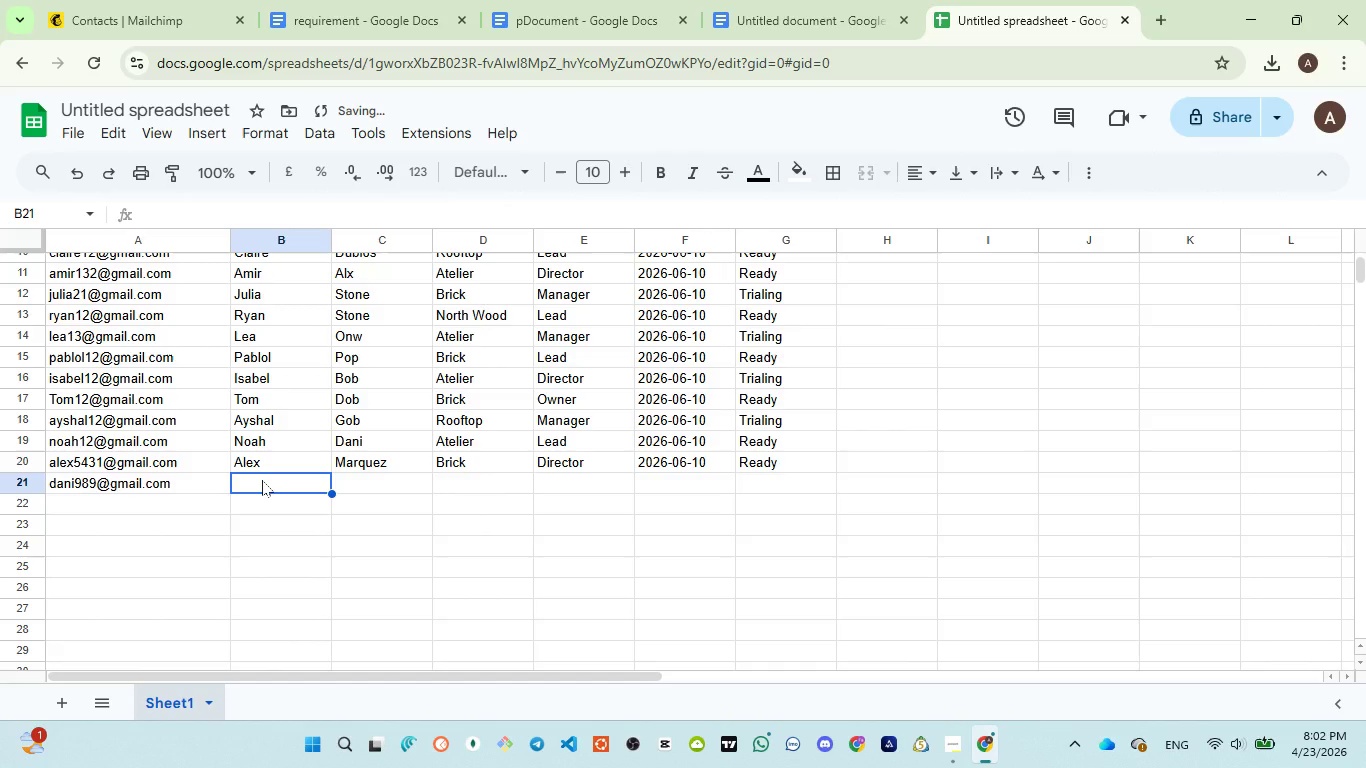 
type(Dani)
 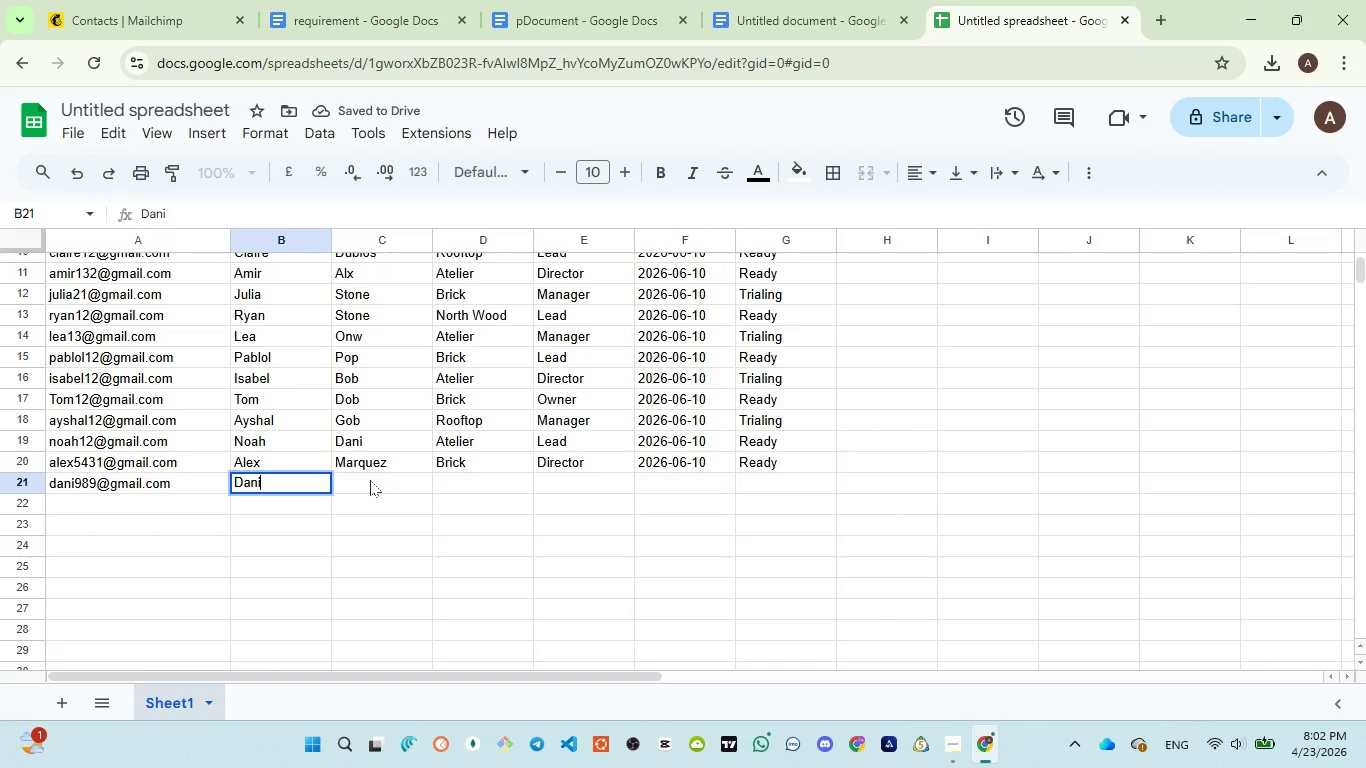 
left_click([370, 480])
 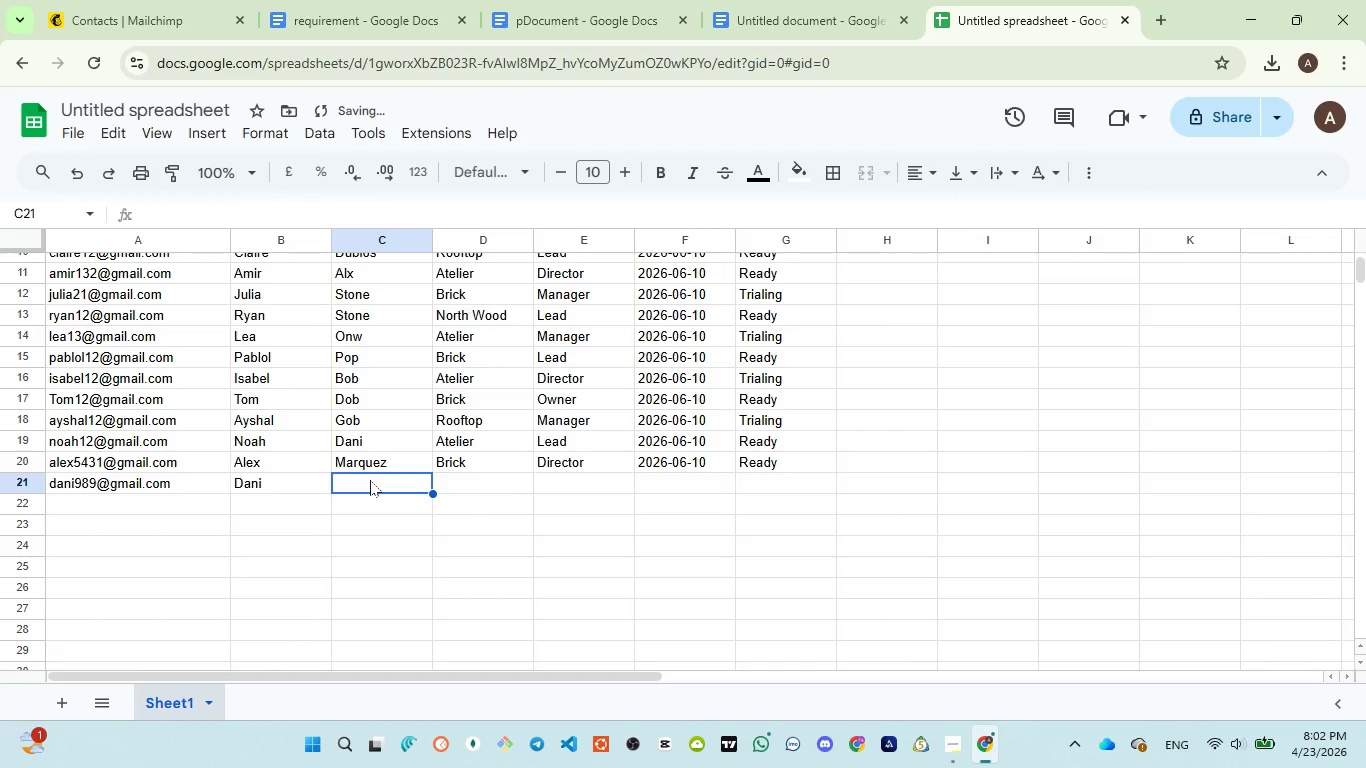 
type(Rom)
 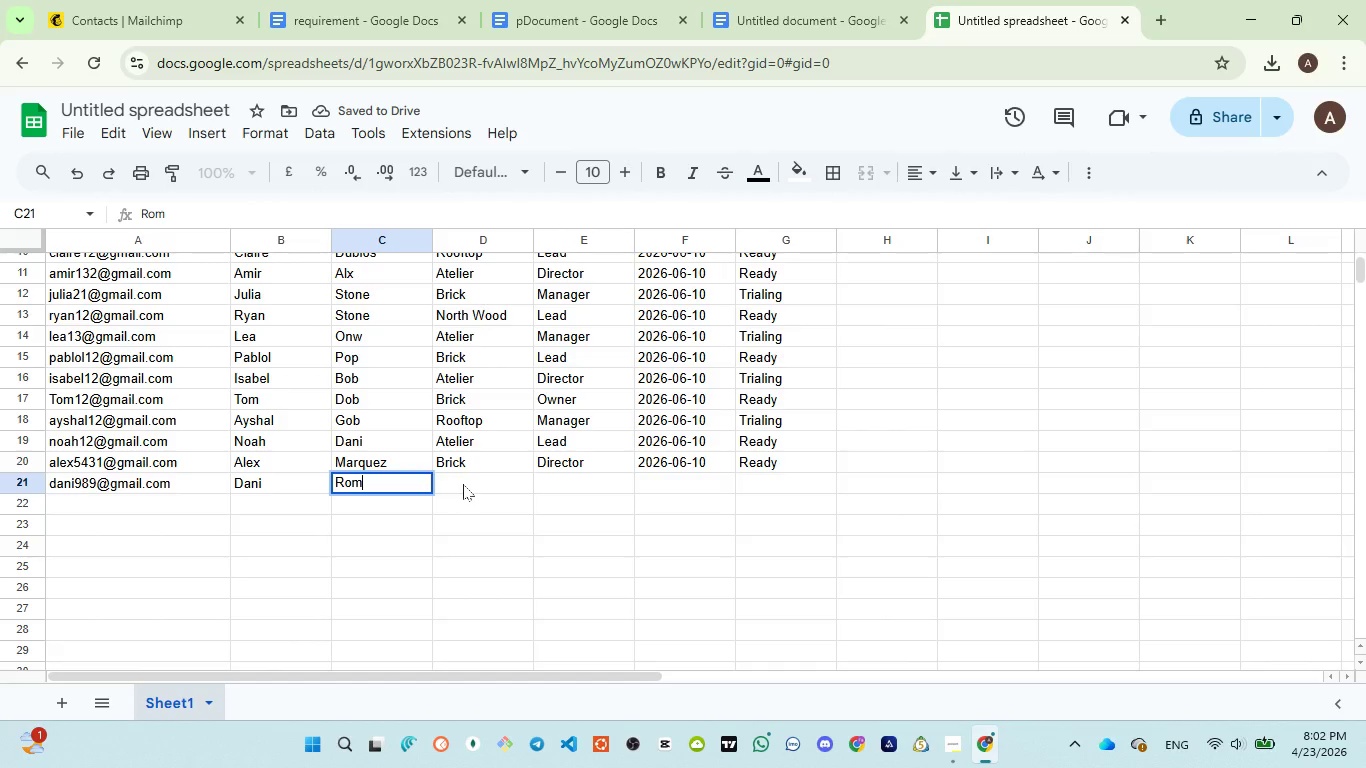 
left_click([463, 483])
 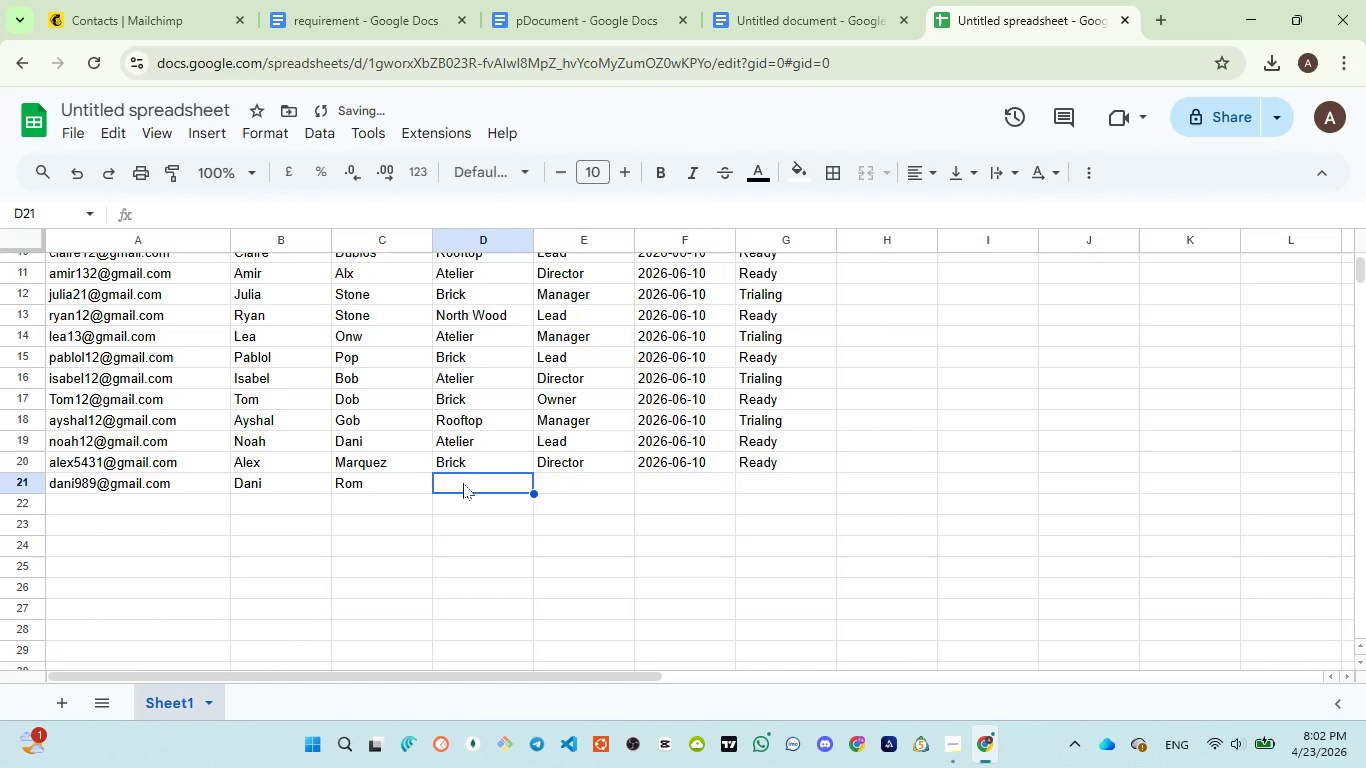 
type(At)
 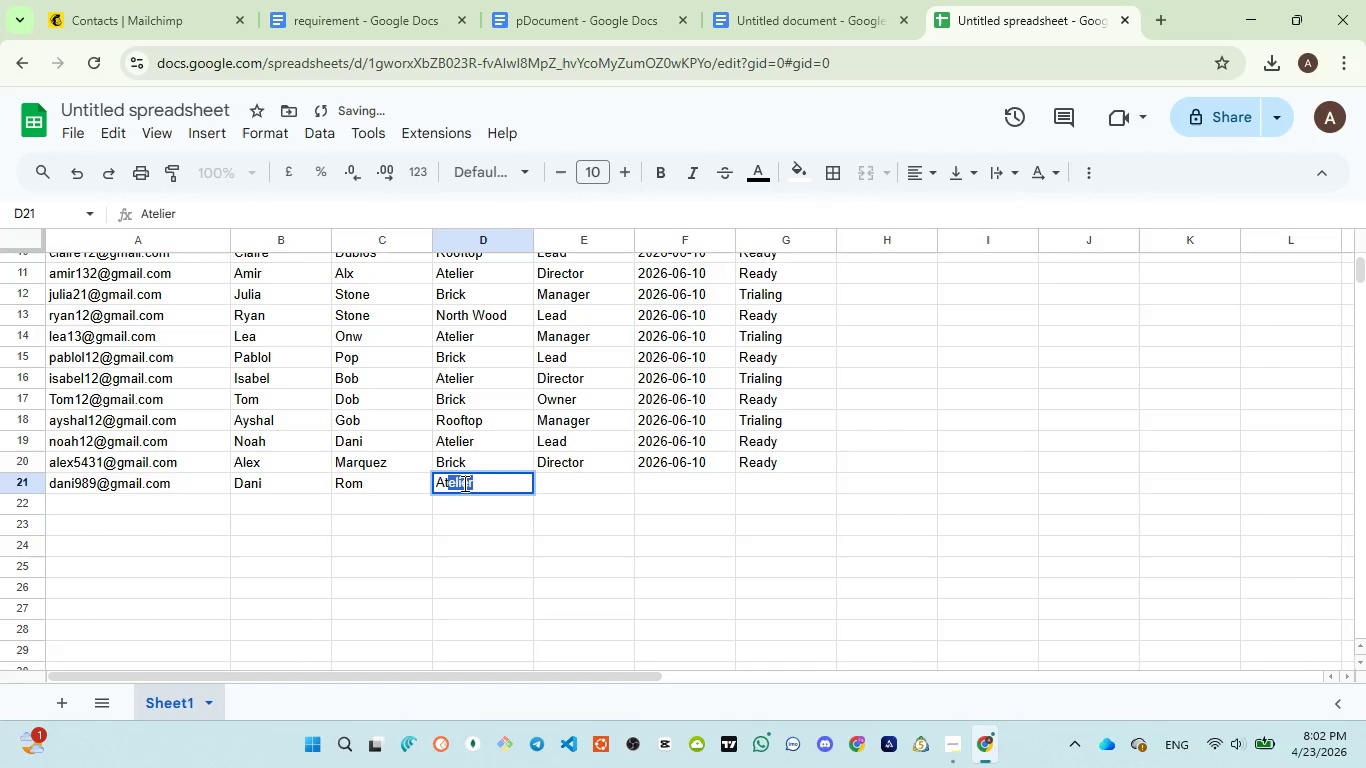 
key(ArrowRight)
 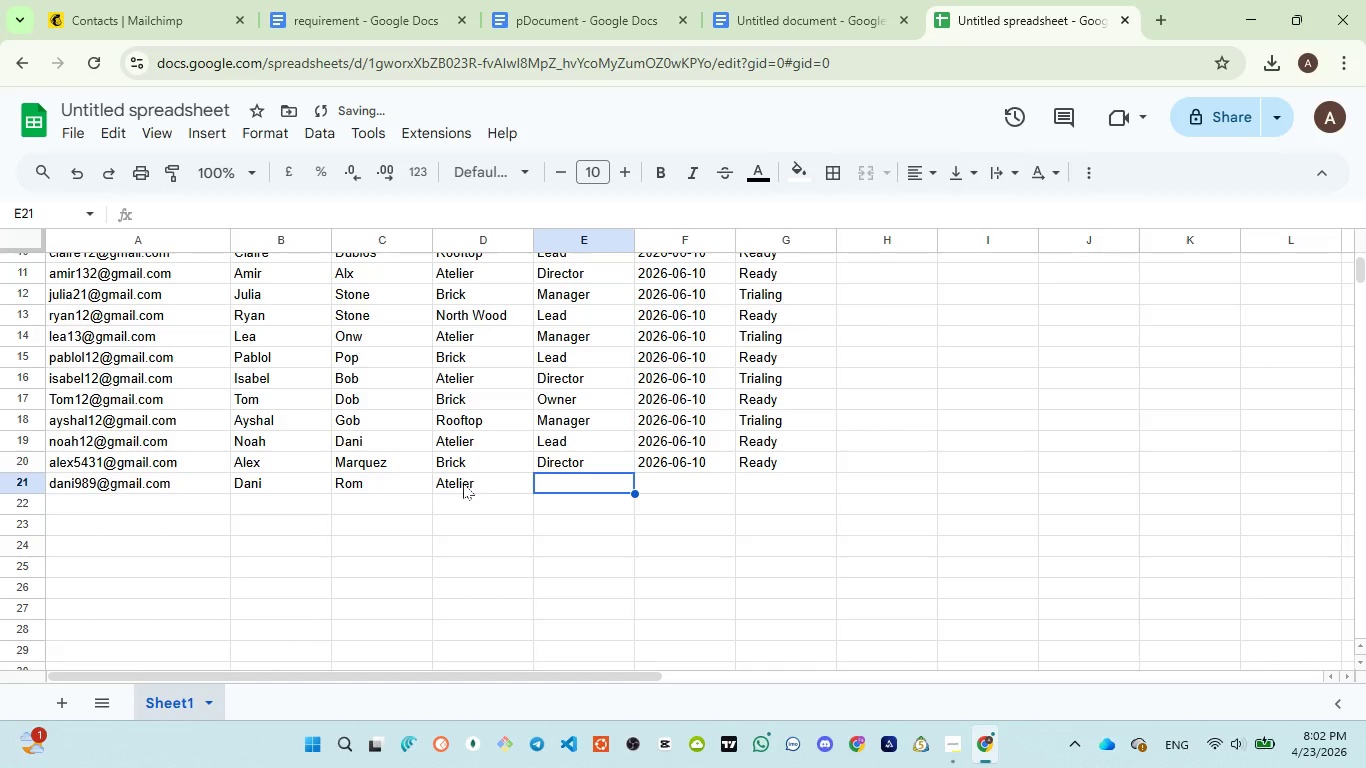 
type(Ma)
 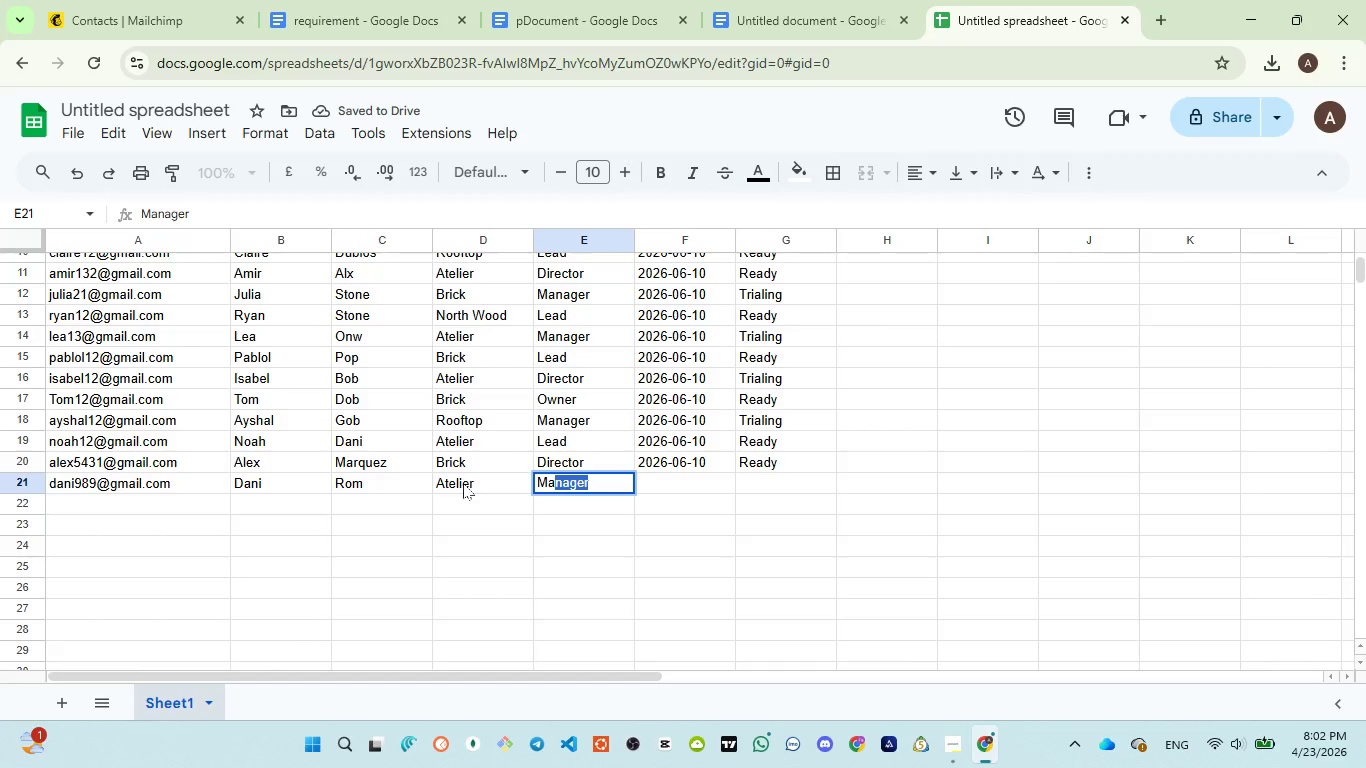 
key(ArrowRight)
 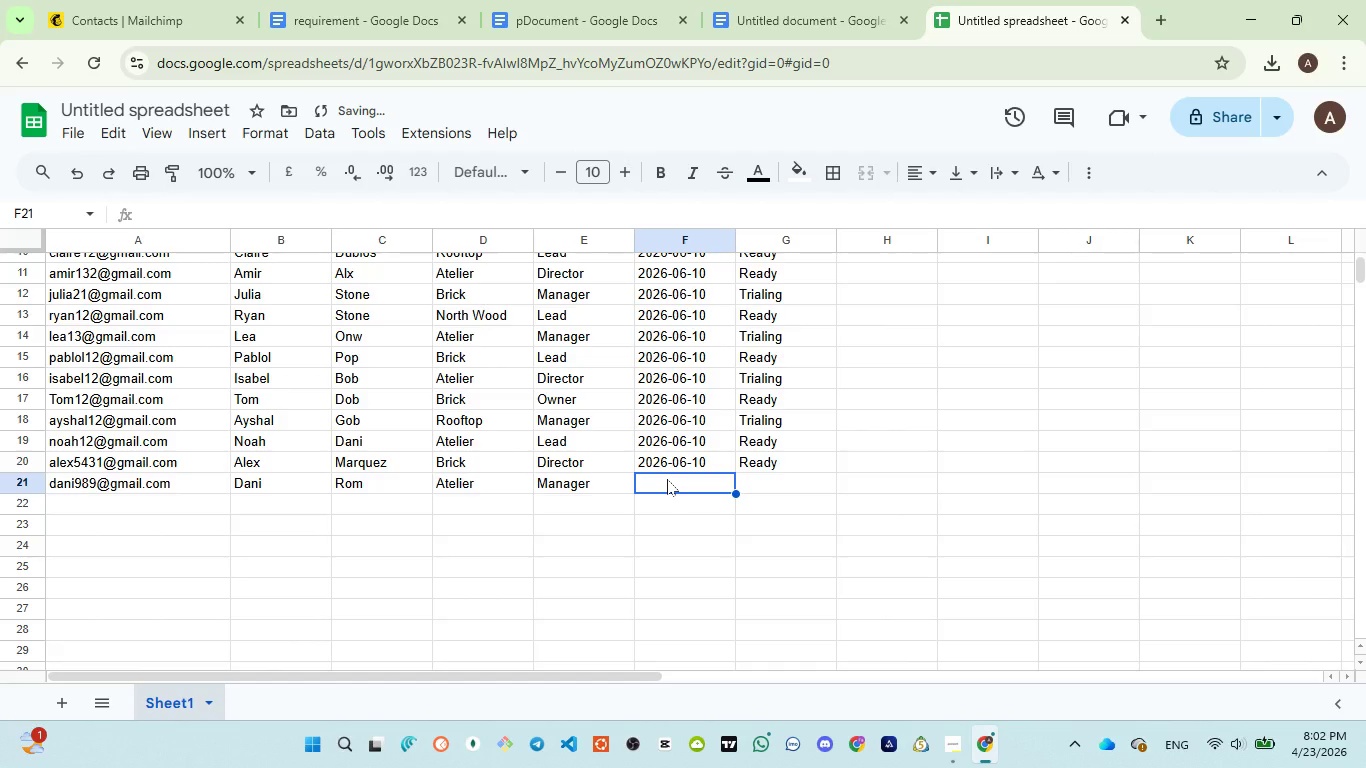 
left_click([667, 479])
 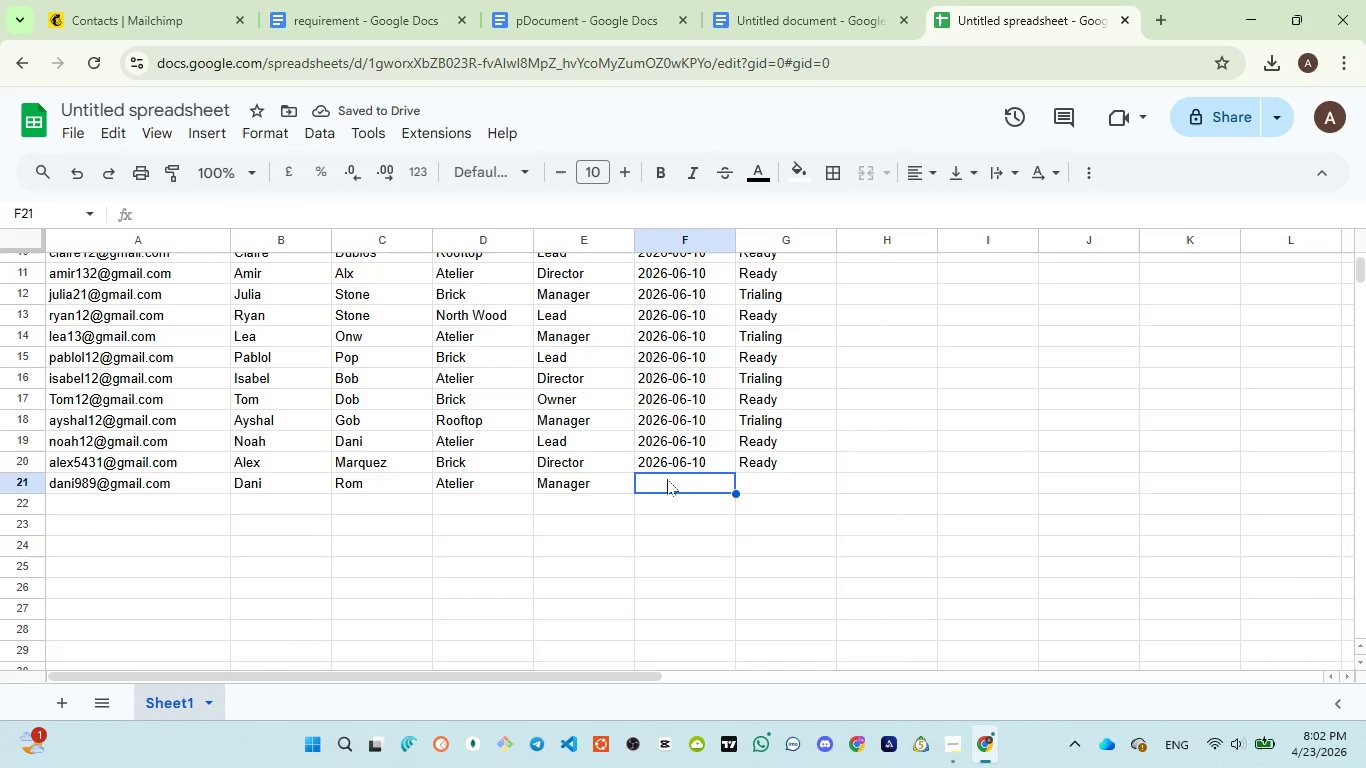 
key(Quote)
 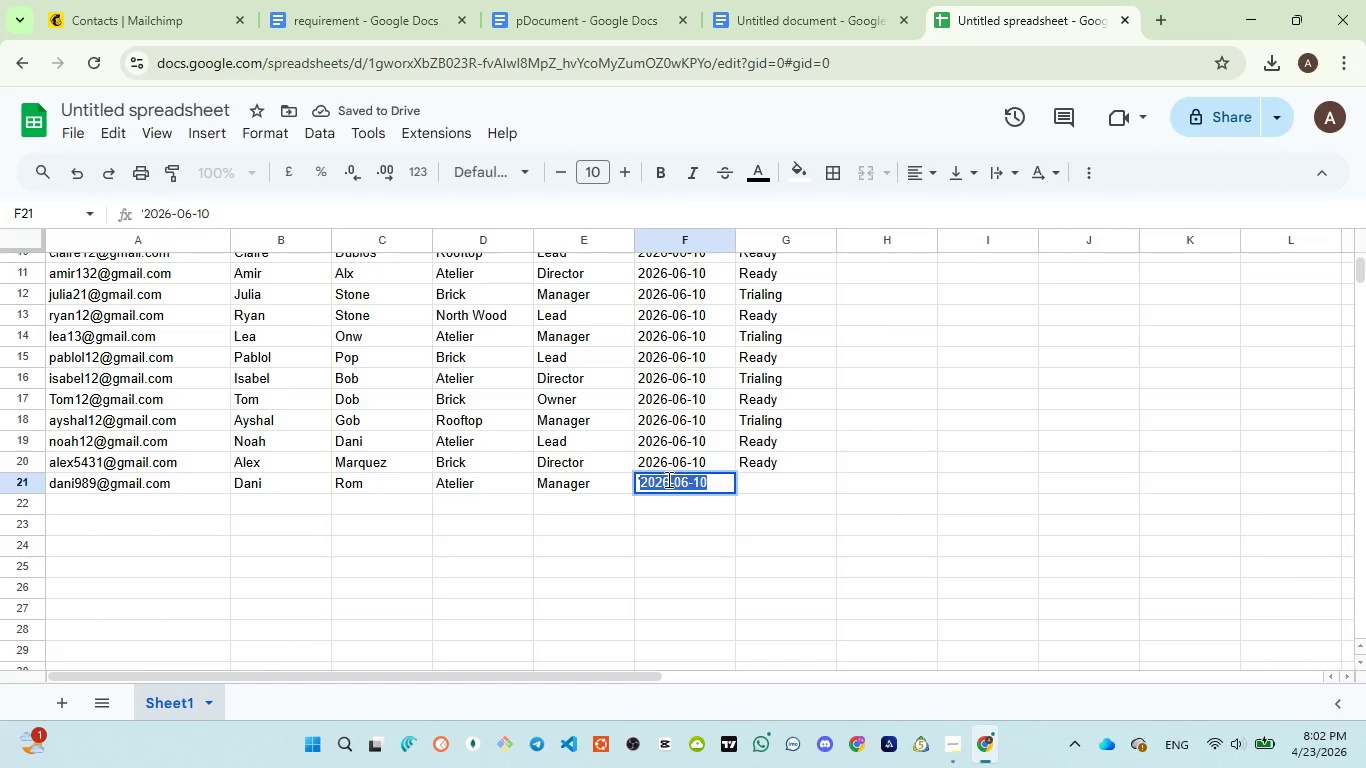 
key(ArrowRight)
 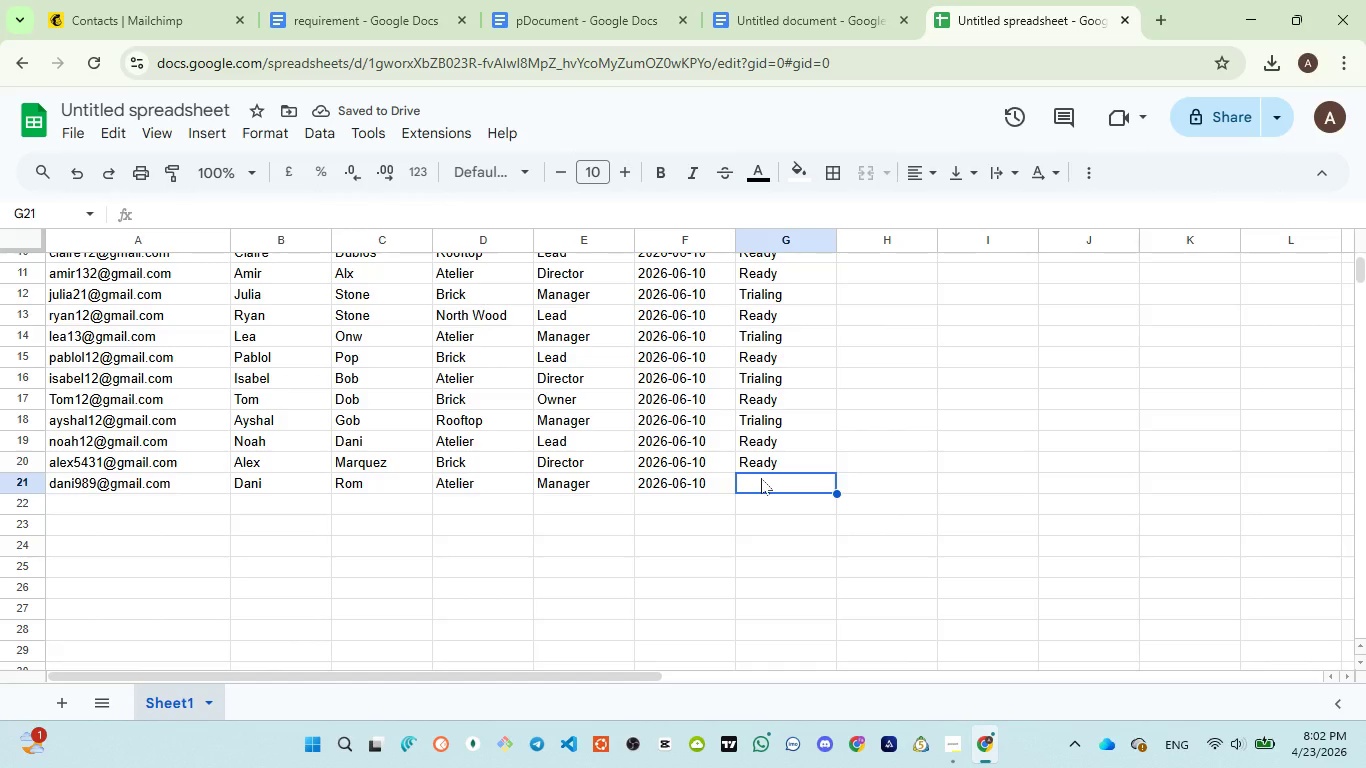 
type(Tr)
 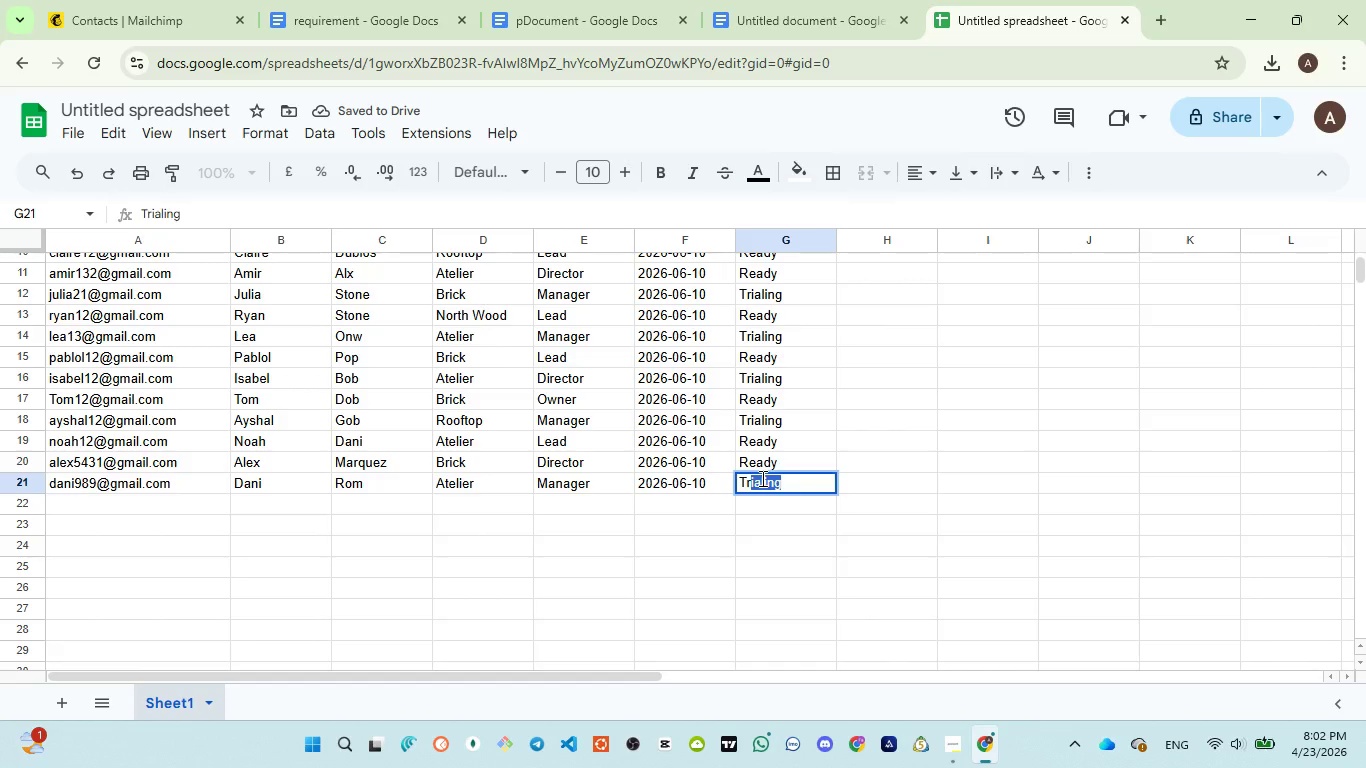 
key(ArrowRight)
 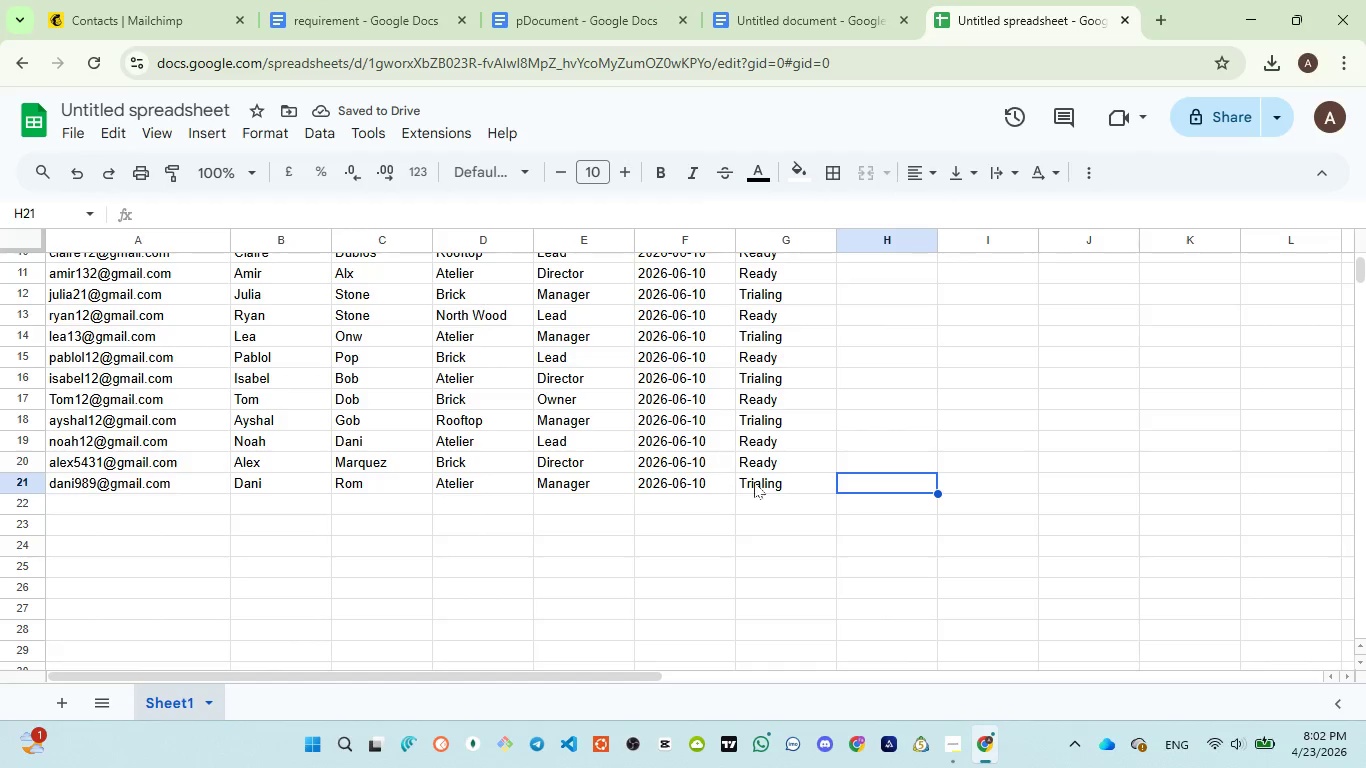 
mouse_move([949, 706])
 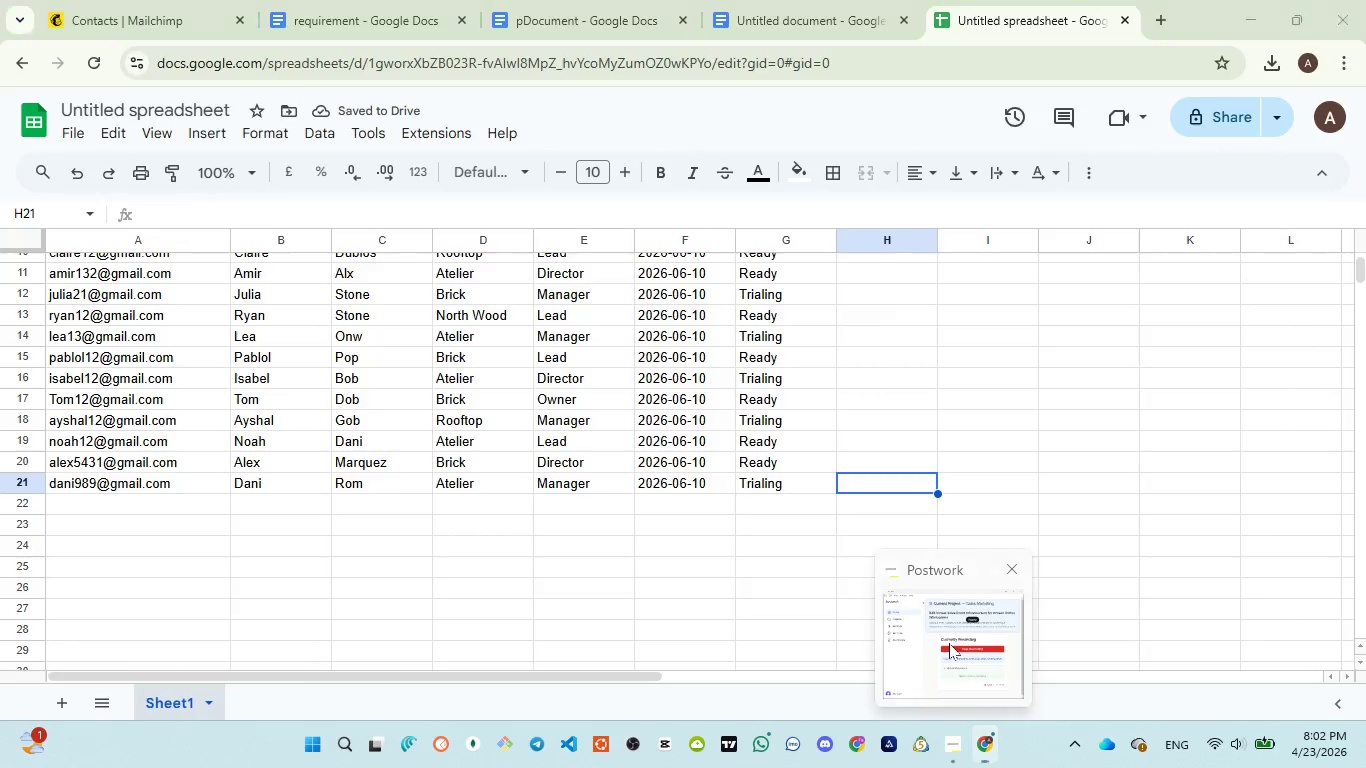 
left_click([949, 643])